 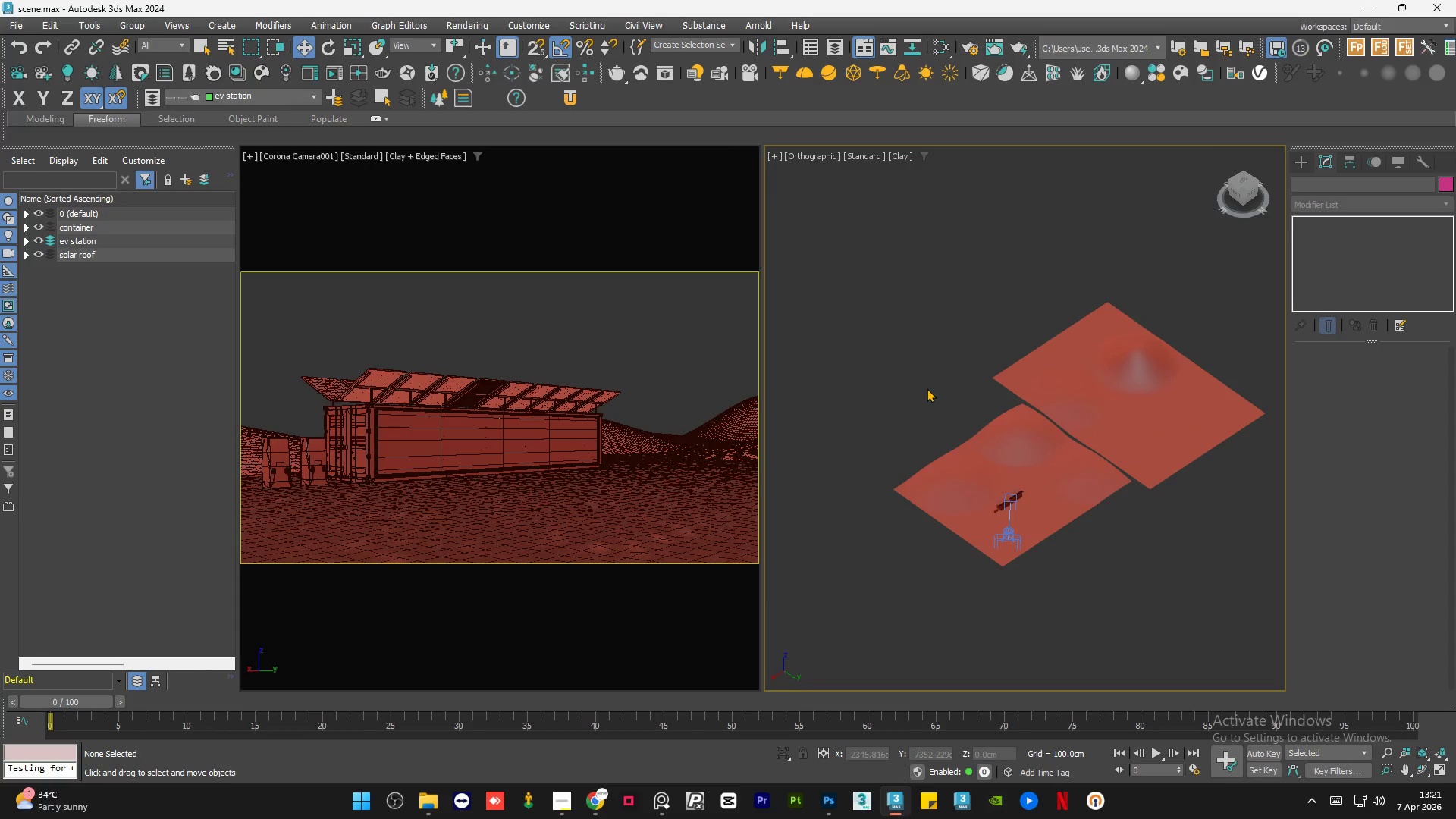 
key(Control+S)
 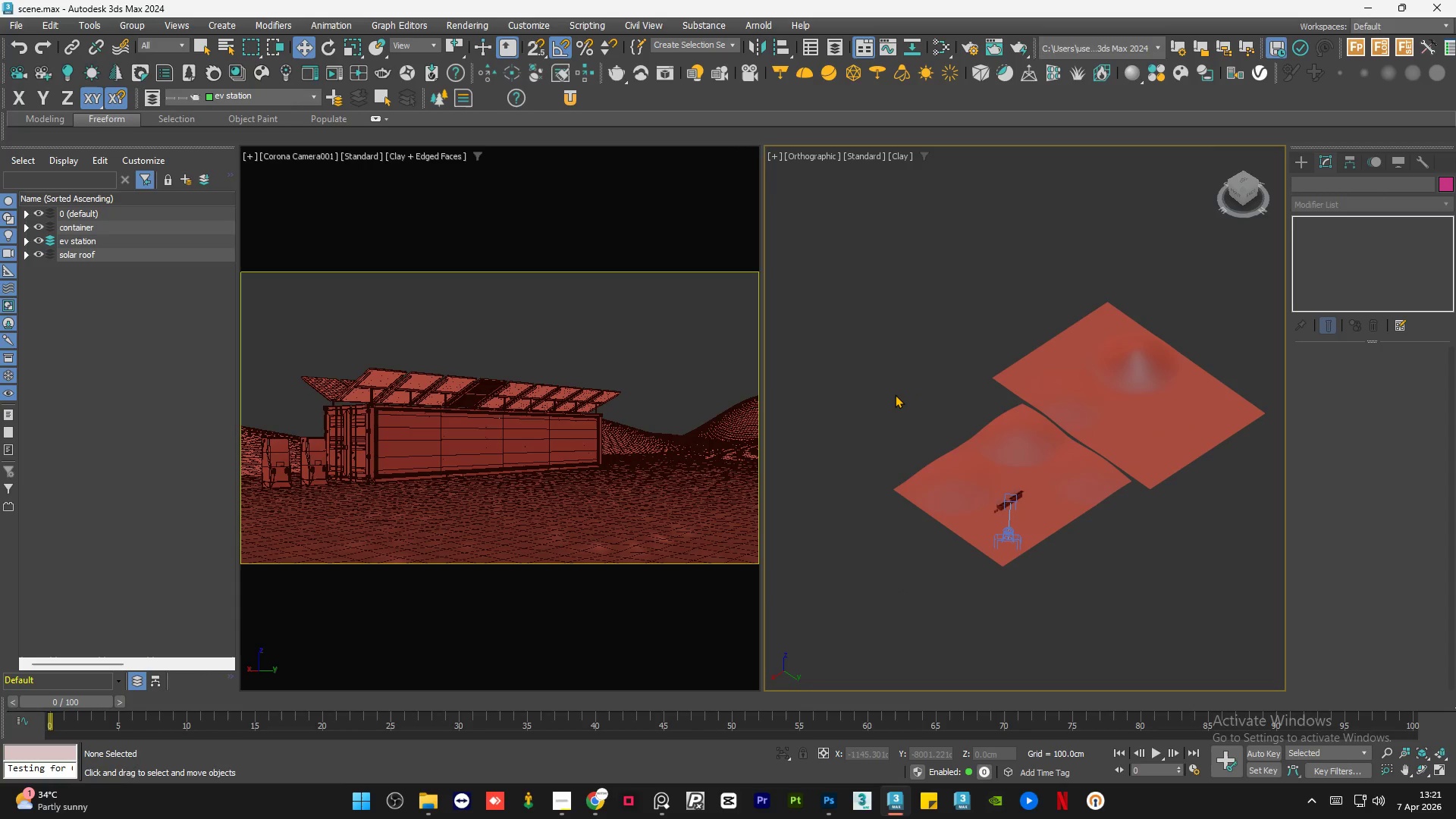 
double_click([895, 394])
 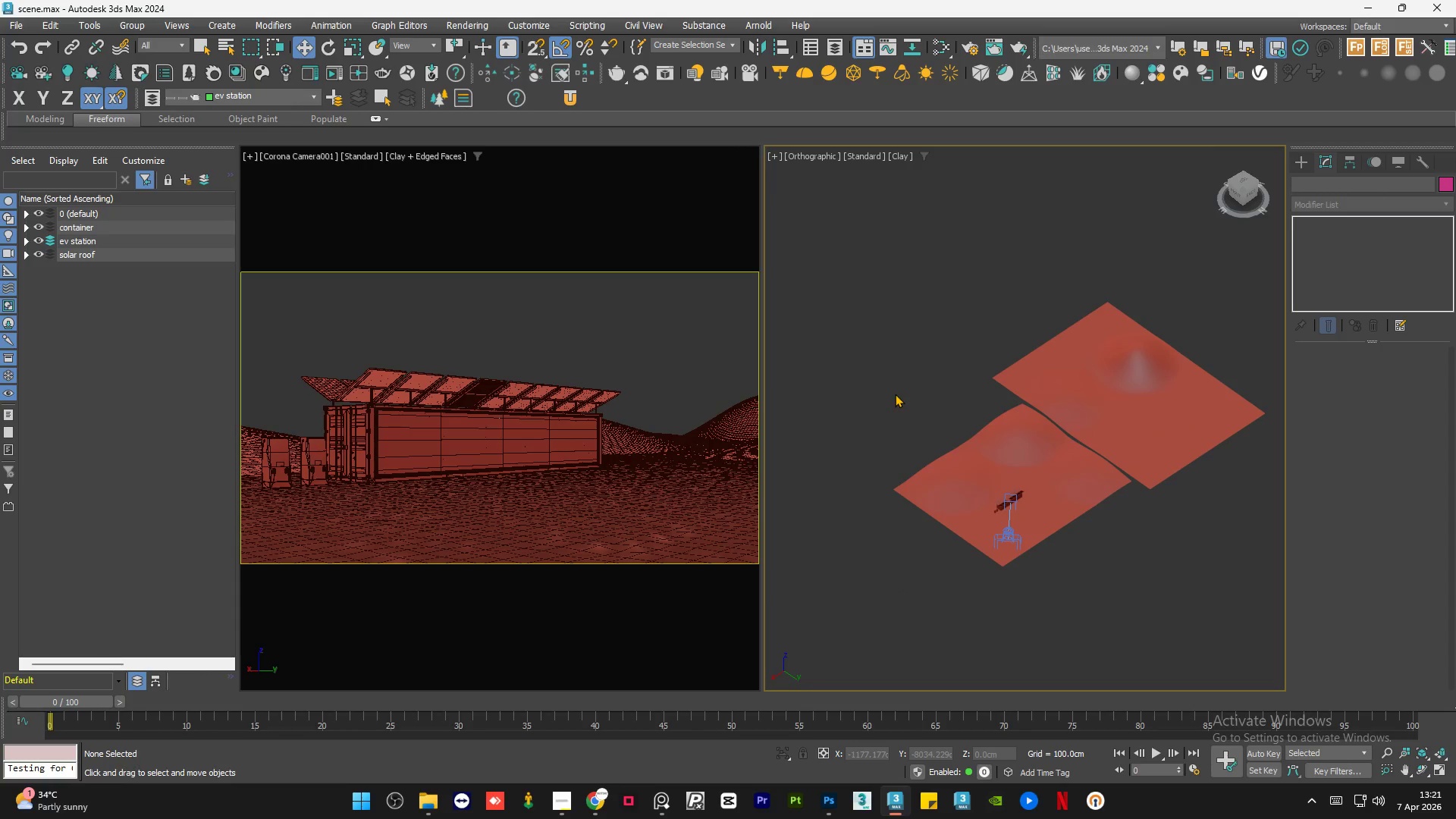 
key(Control+S)
 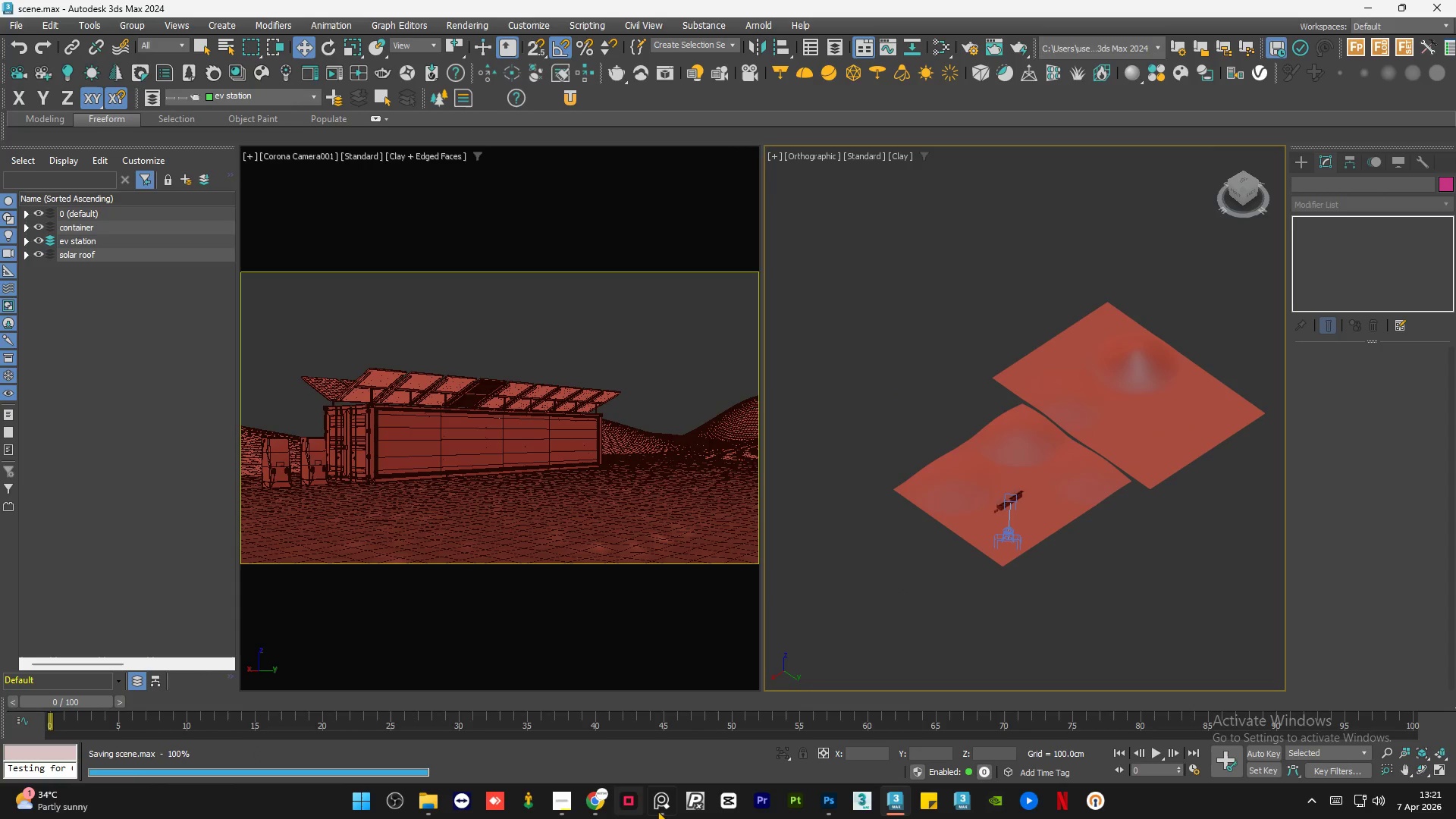 
left_click([664, 811])
 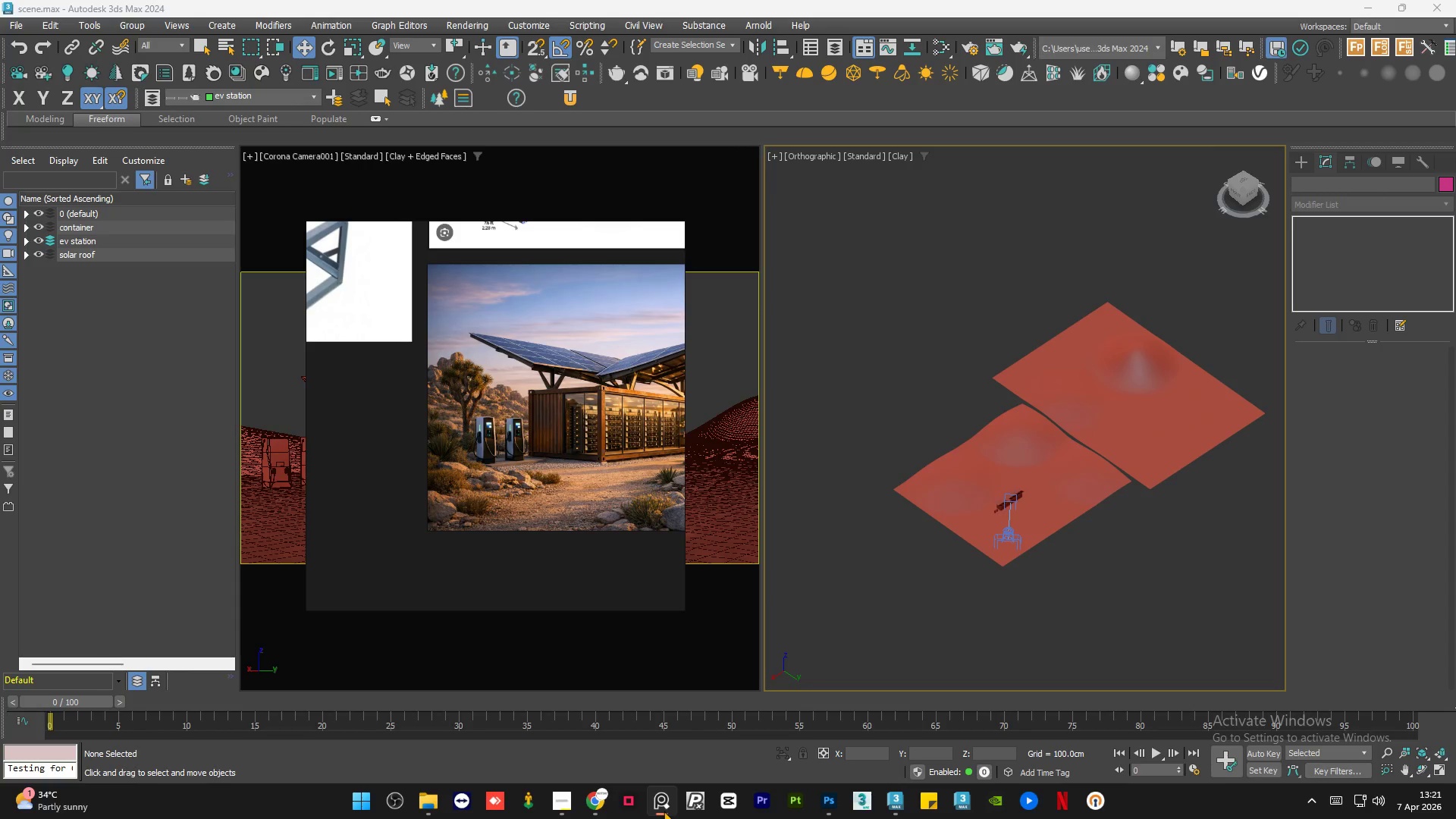 
left_click([664, 811])
 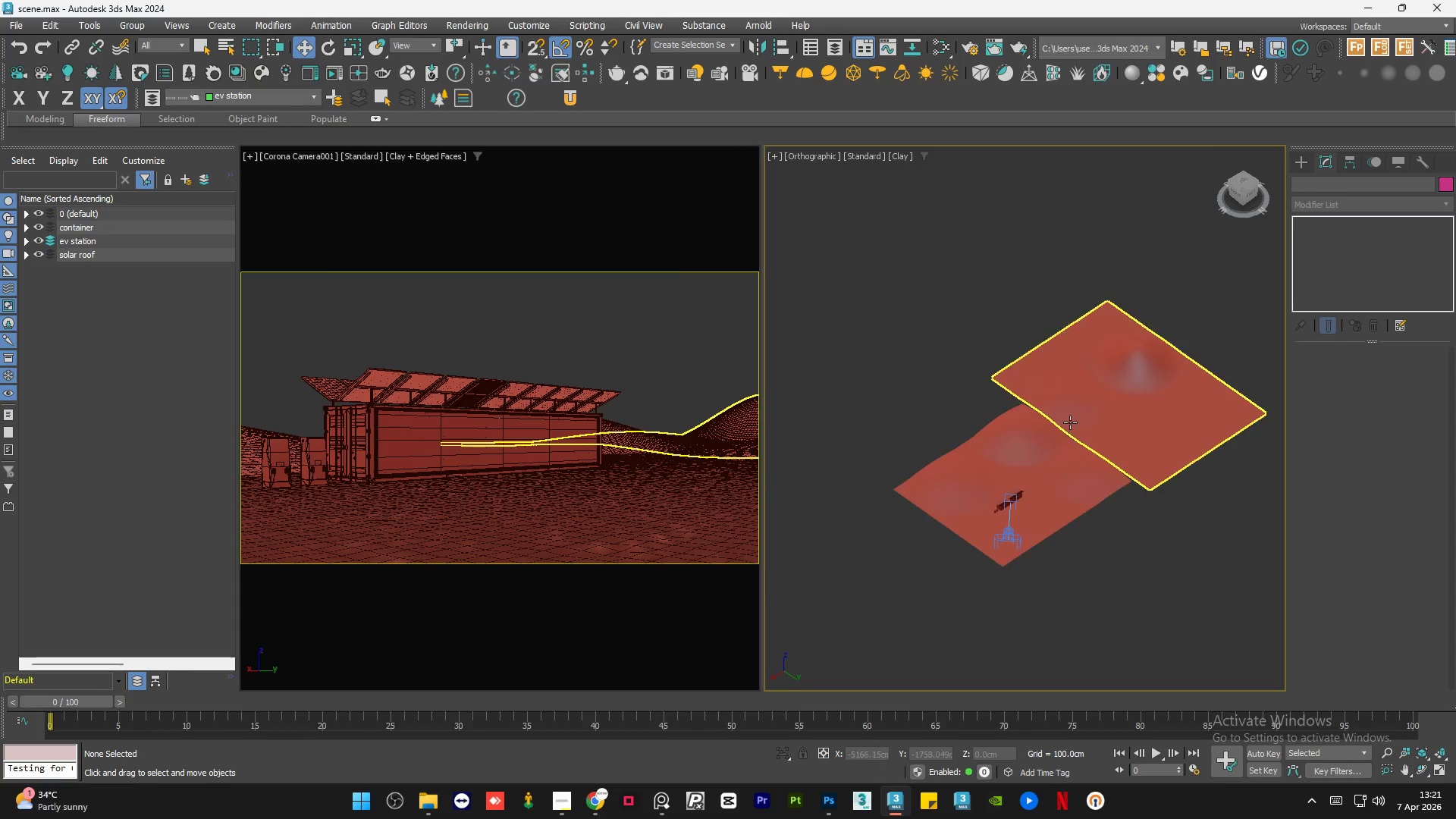 
left_click([1079, 414])
 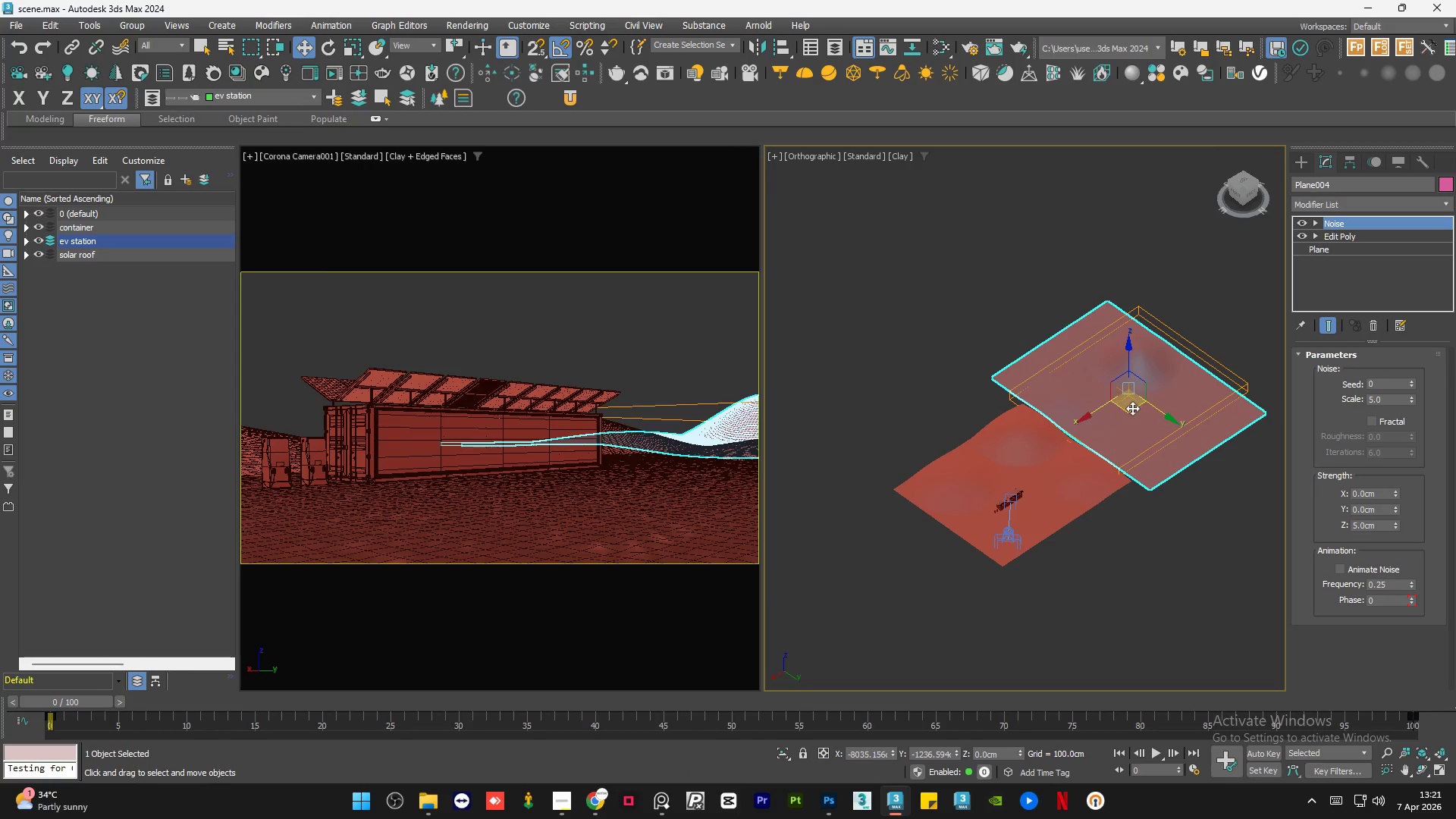 
hold_key(key=ShiftLeft, duration=1.5)
left_click_drag(start_coordinate=[1158, 407], to_coordinate=[1015, 303])
 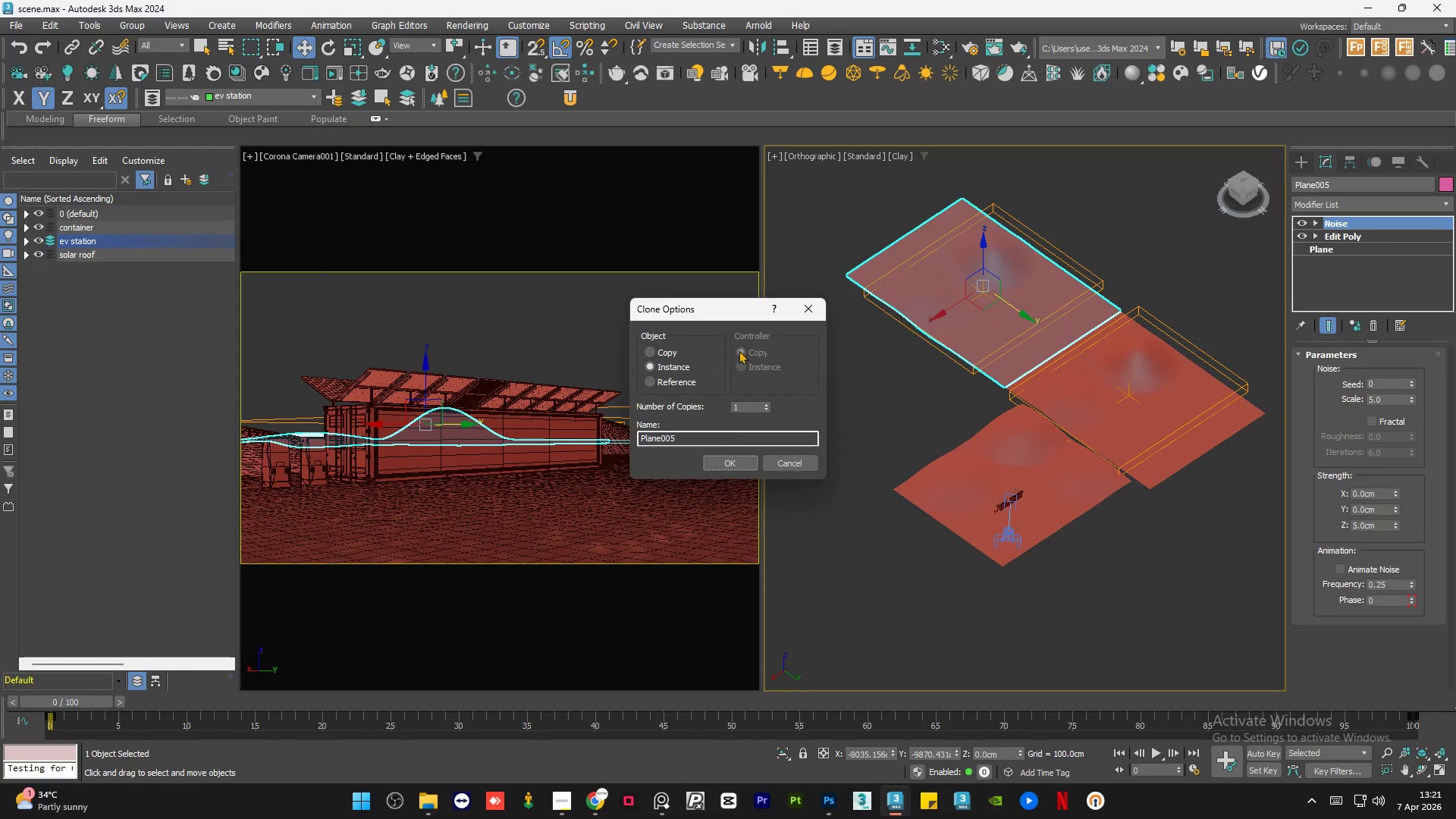 
hold_key(key=ShiftLeft, duration=0.44)
 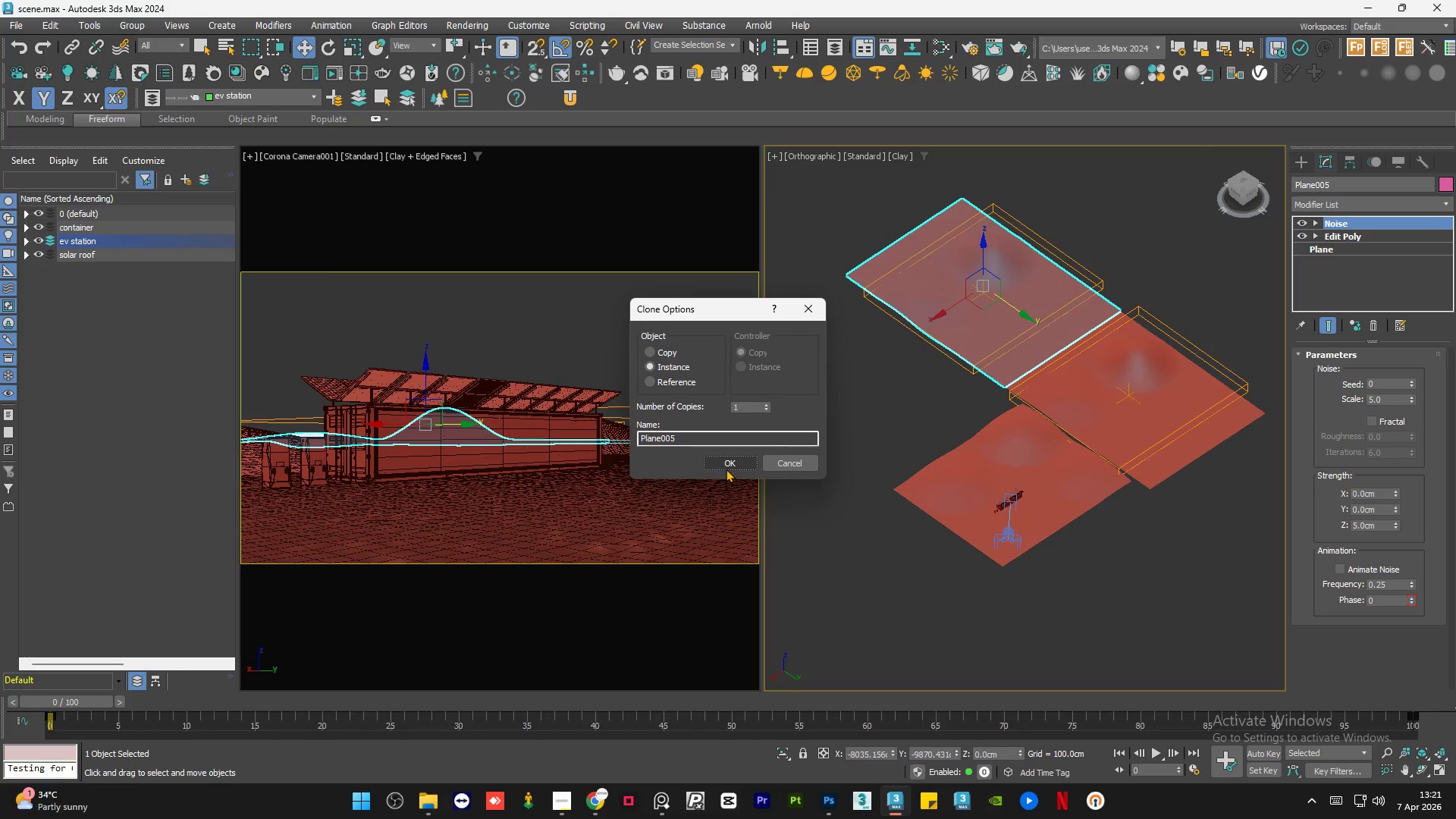 
left_click([729, 462])
 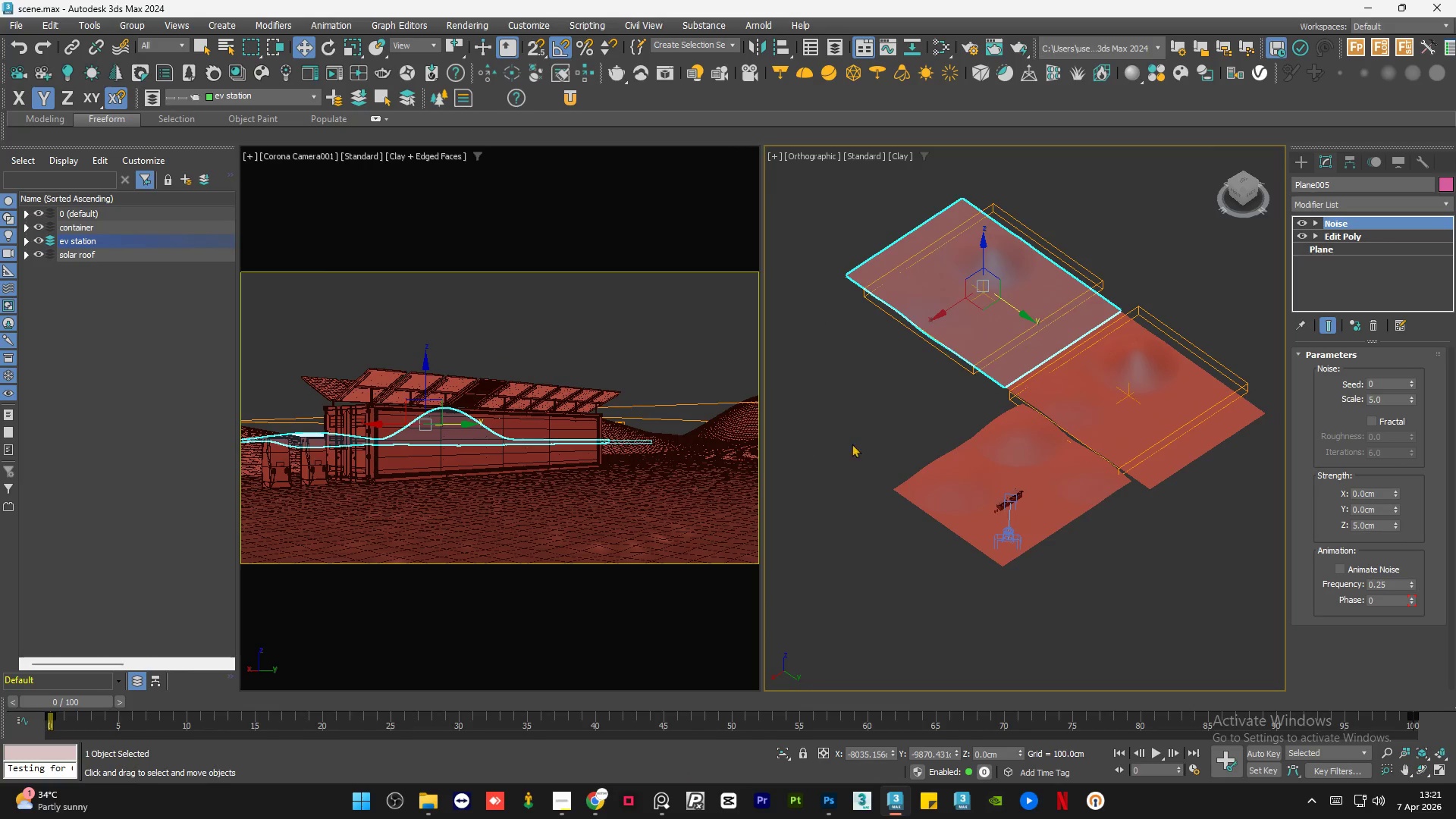 
key(E)
 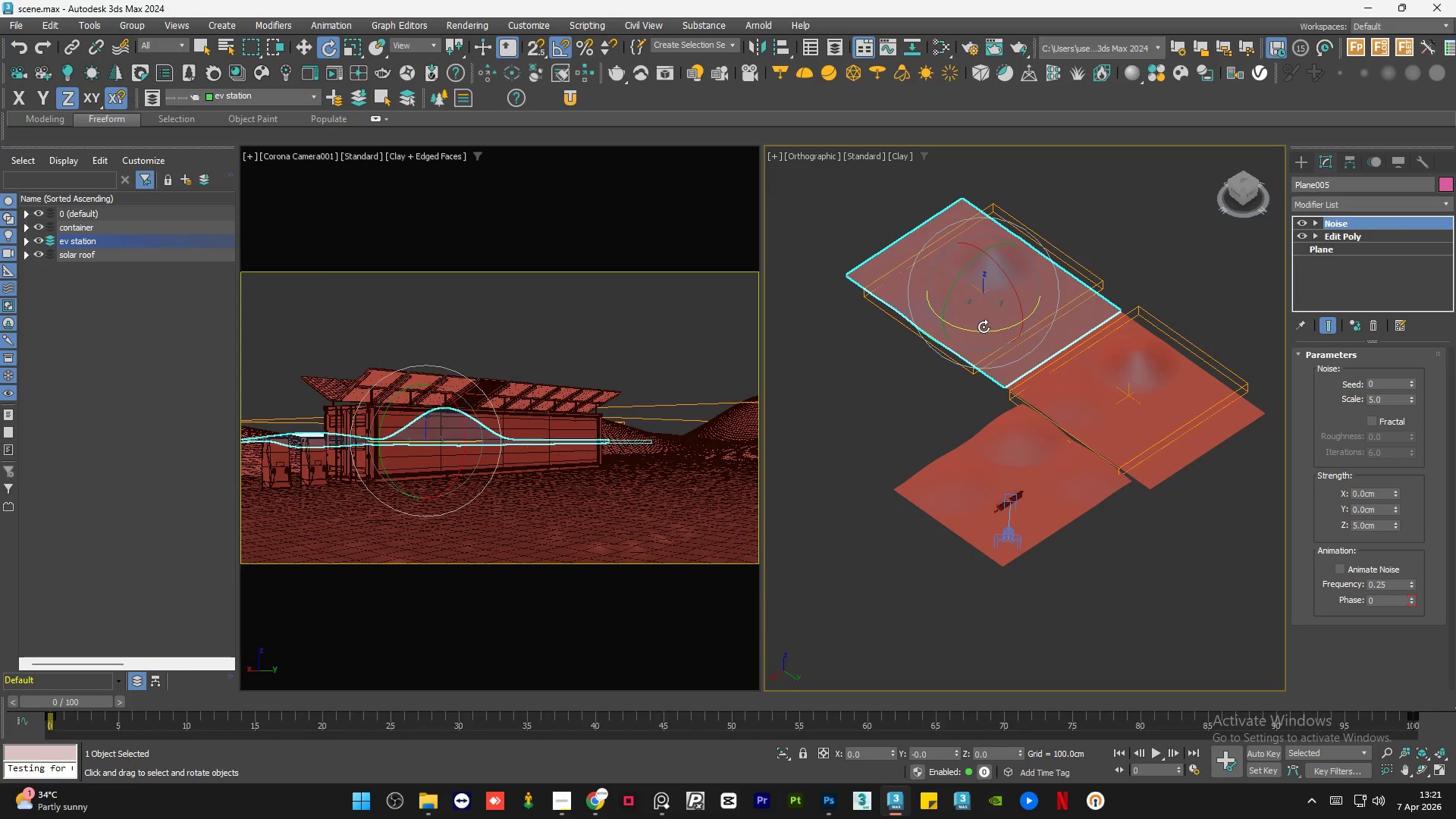 
left_click_drag(start_coordinate=[987, 331], to_coordinate=[917, 325])
 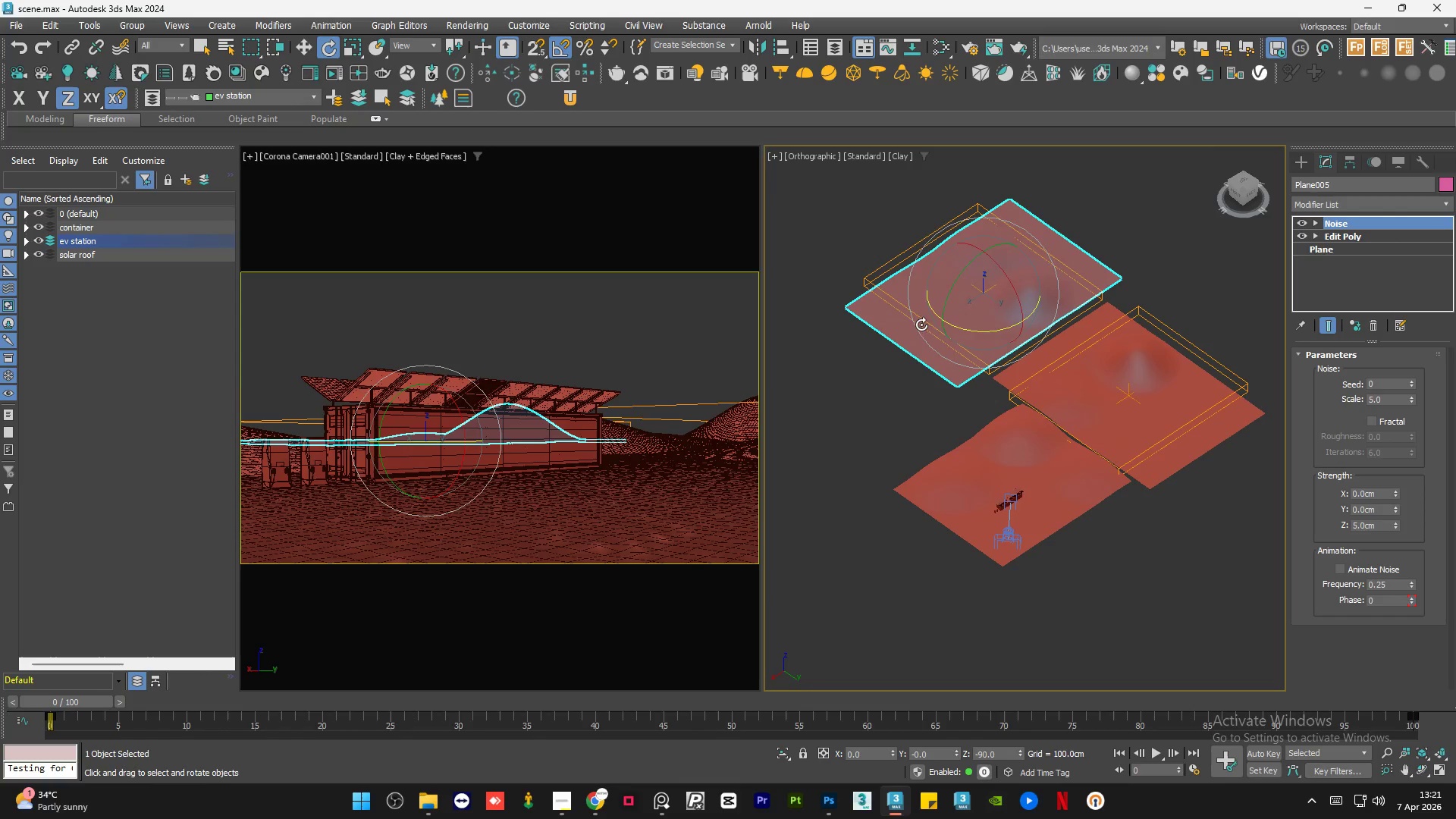 
key(W)
 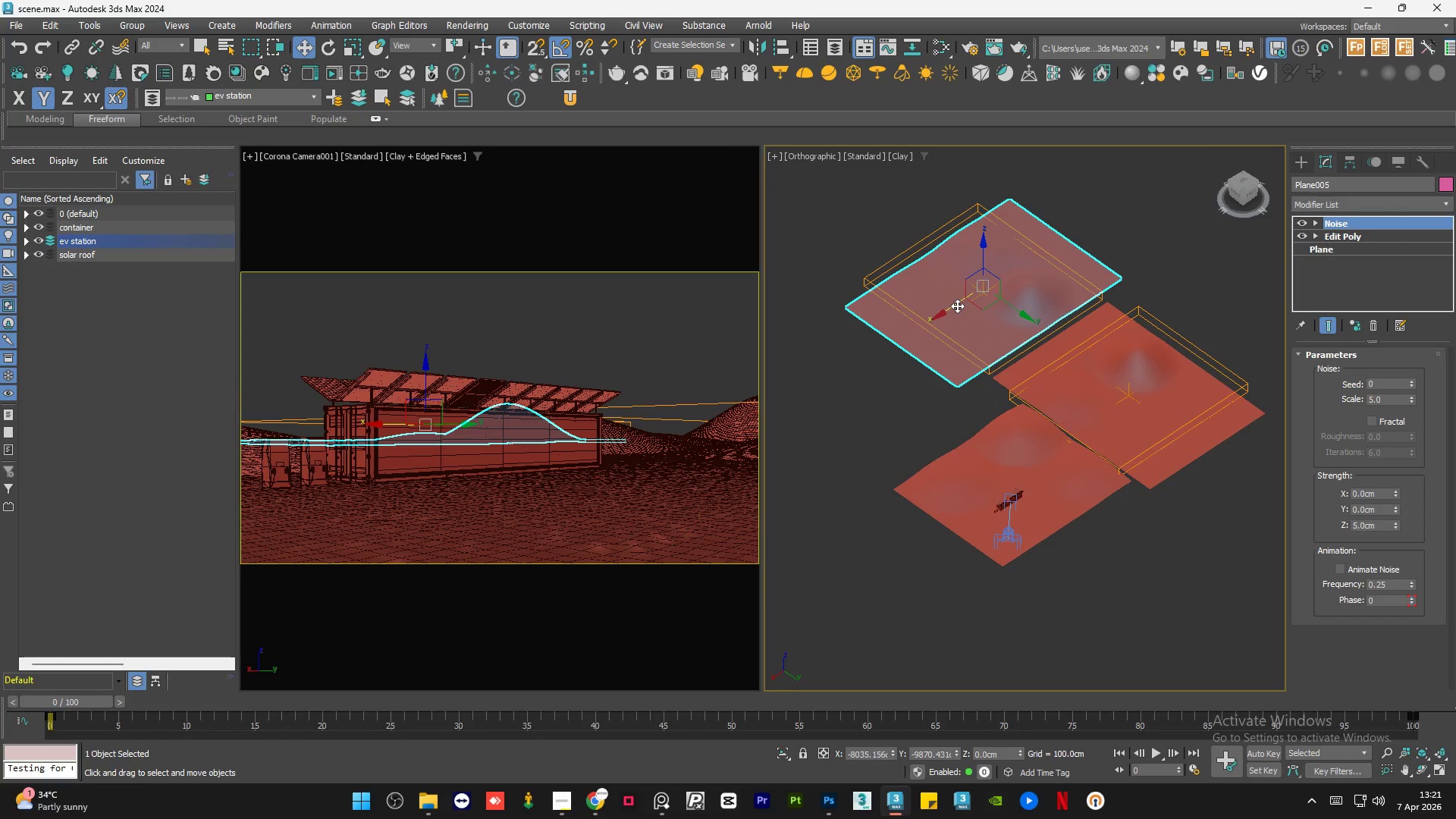 
left_click_drag(start_coordinate=[956, 306], to_coordinate=[864, 362])
 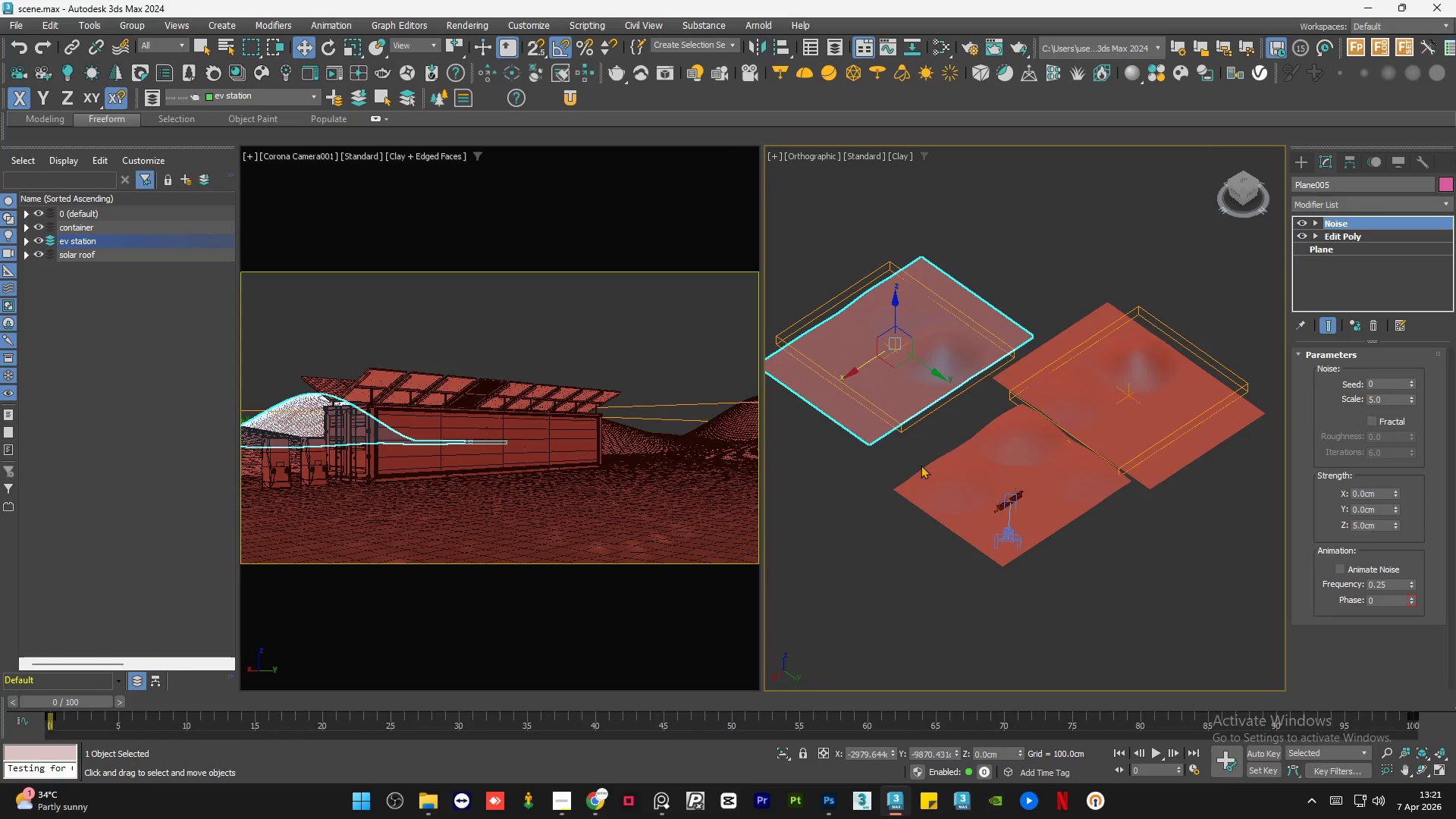 
hold_key(key=AltLeft, duration=0.58)
 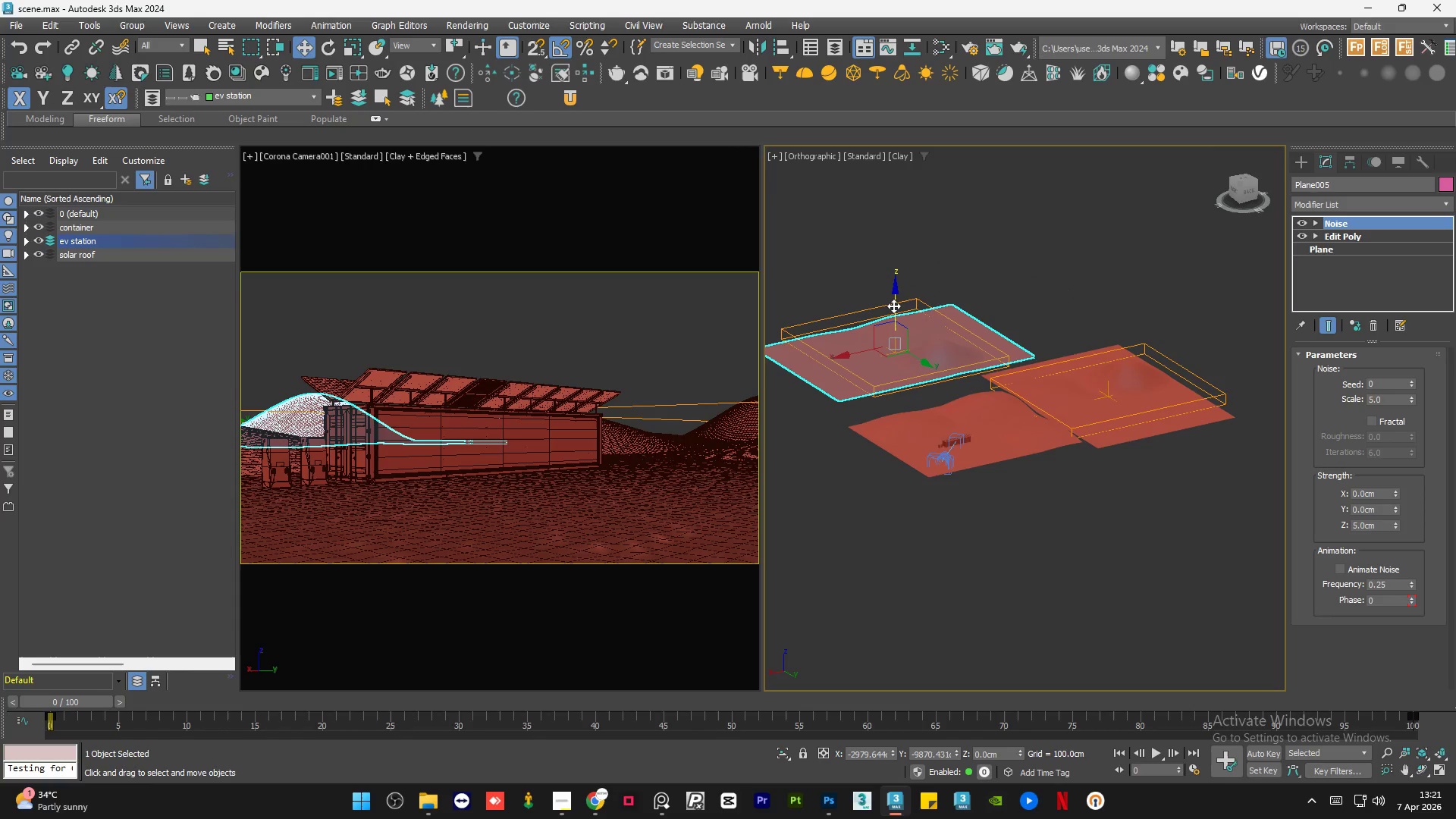 
left_click_drag(start_coordinate=[893, 306], to_coordinate=[900, 303])
 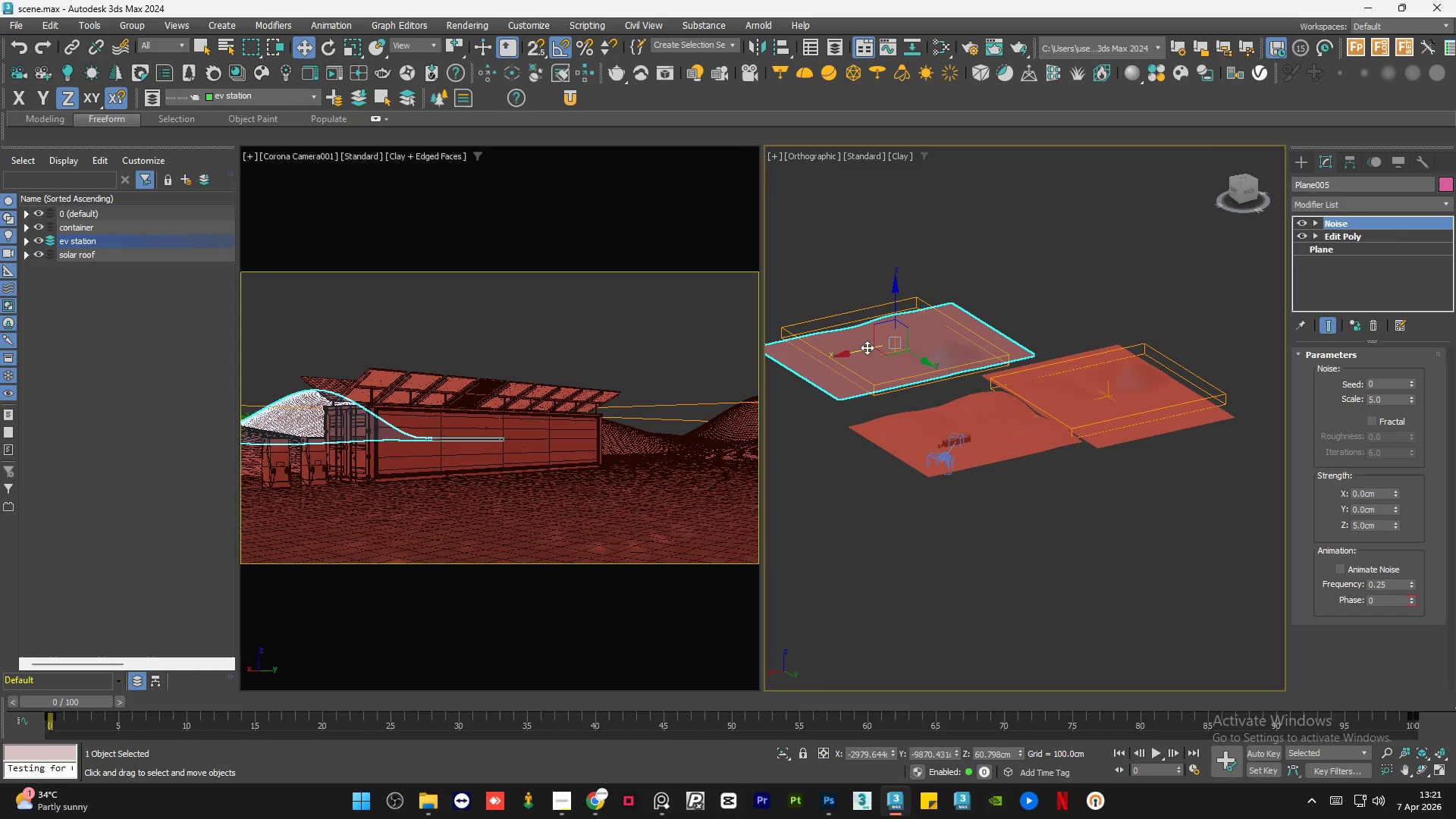 
left_click_drag(start_coordinate=[864, 349], to_coordinate=[860, 349])
 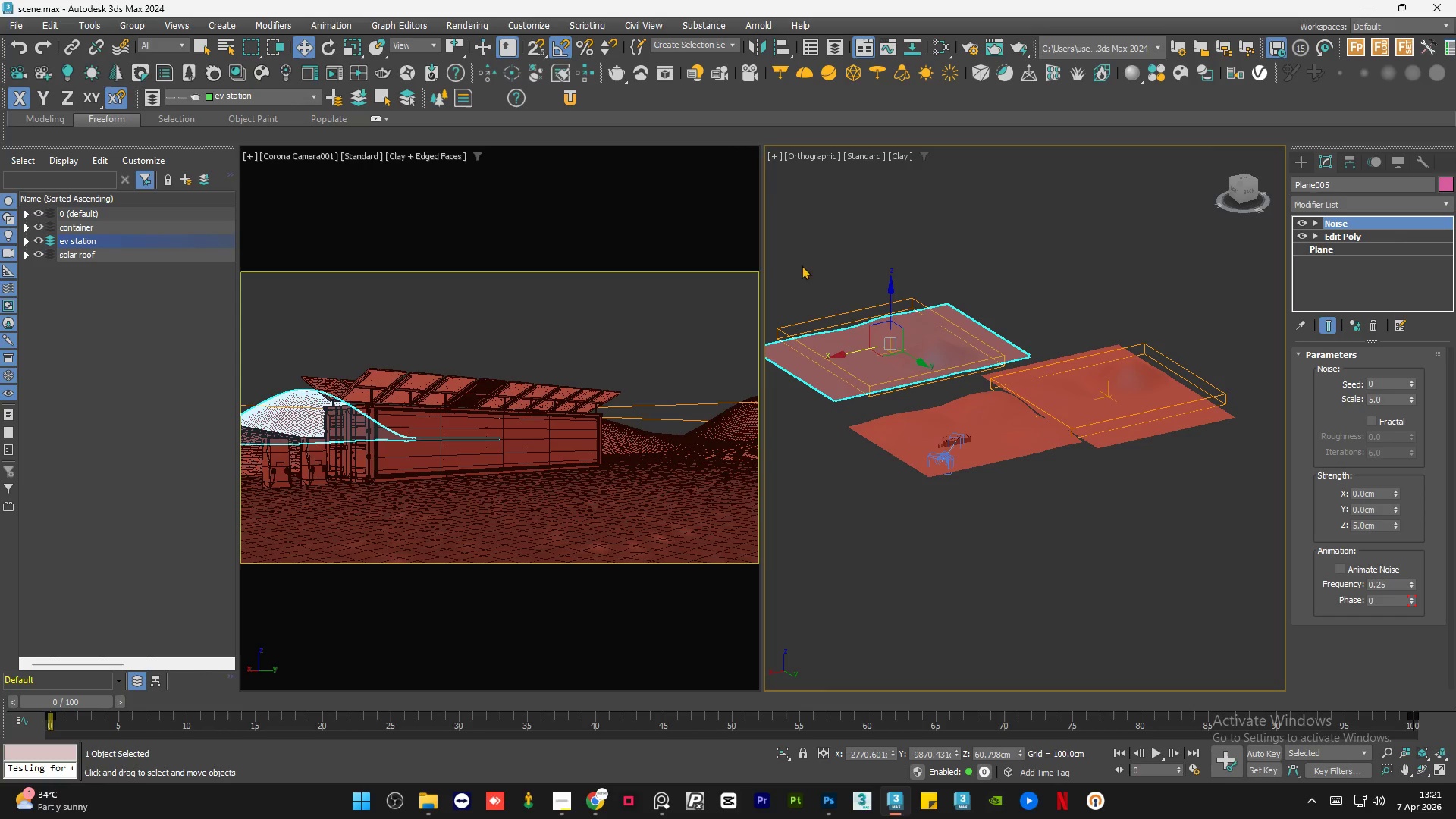 
left_click([809, 239])
 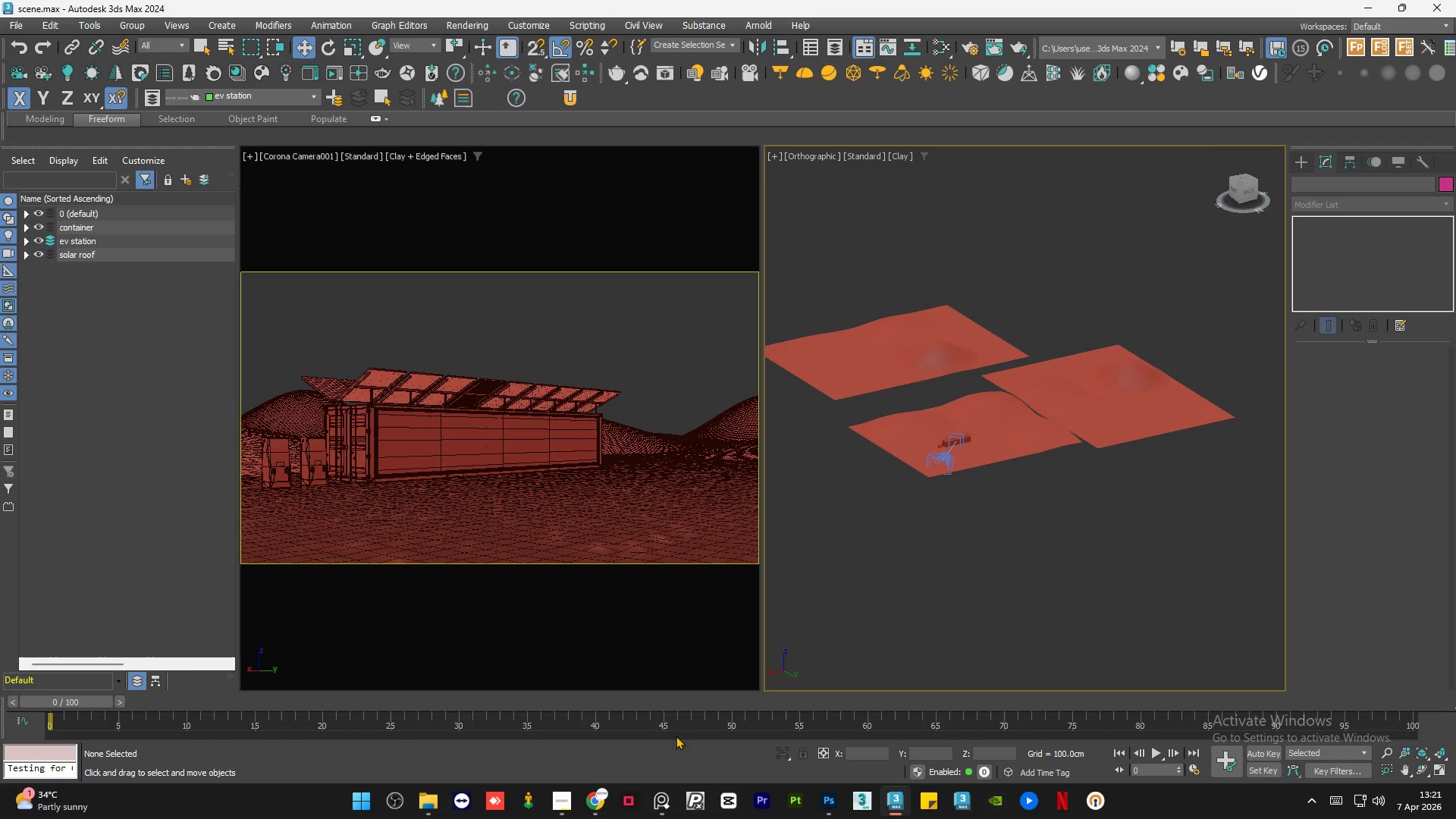 
left_click([664, 814])
 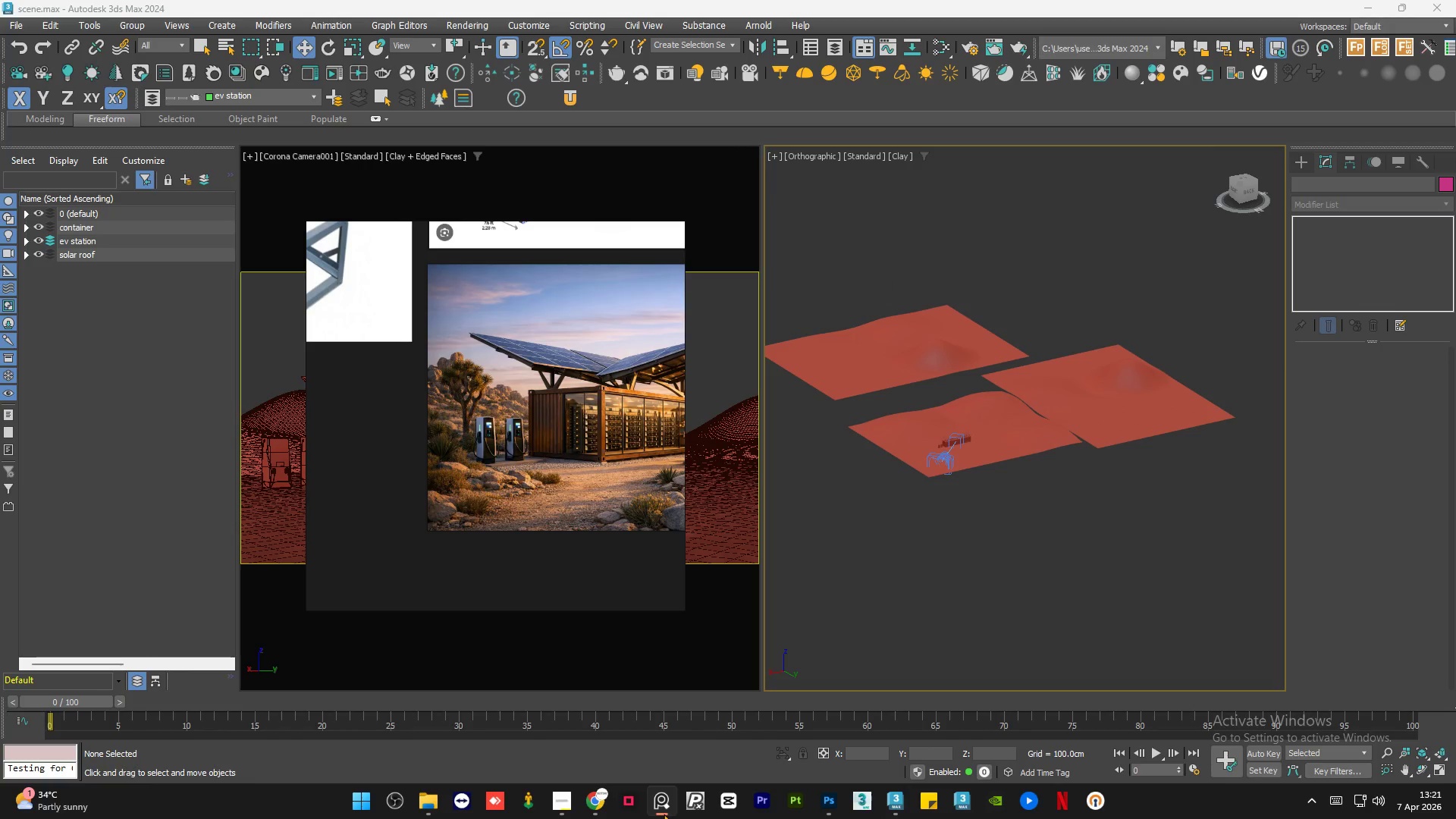 
left_click([664, 814])
 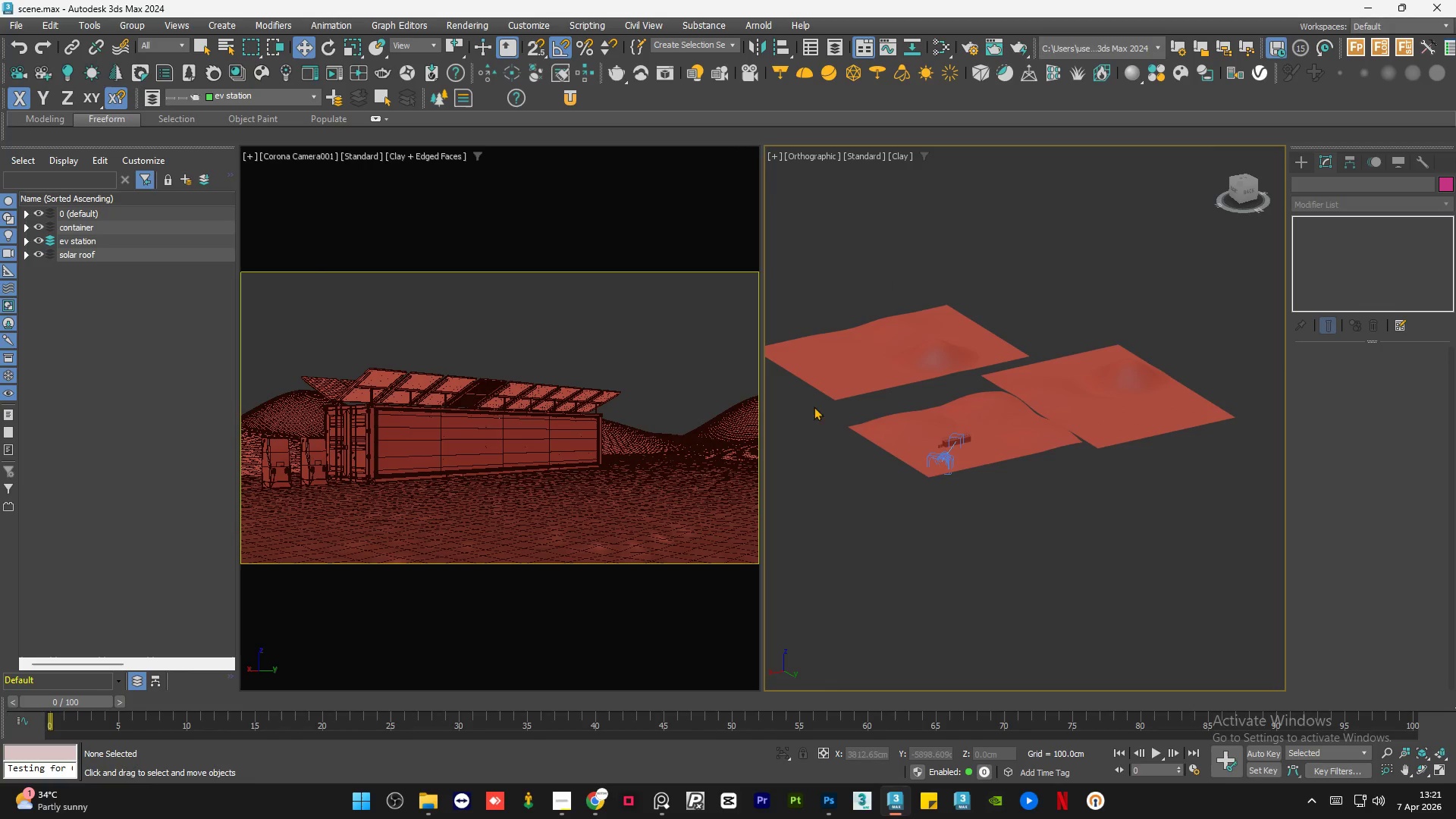 
left_click([869, 345])
 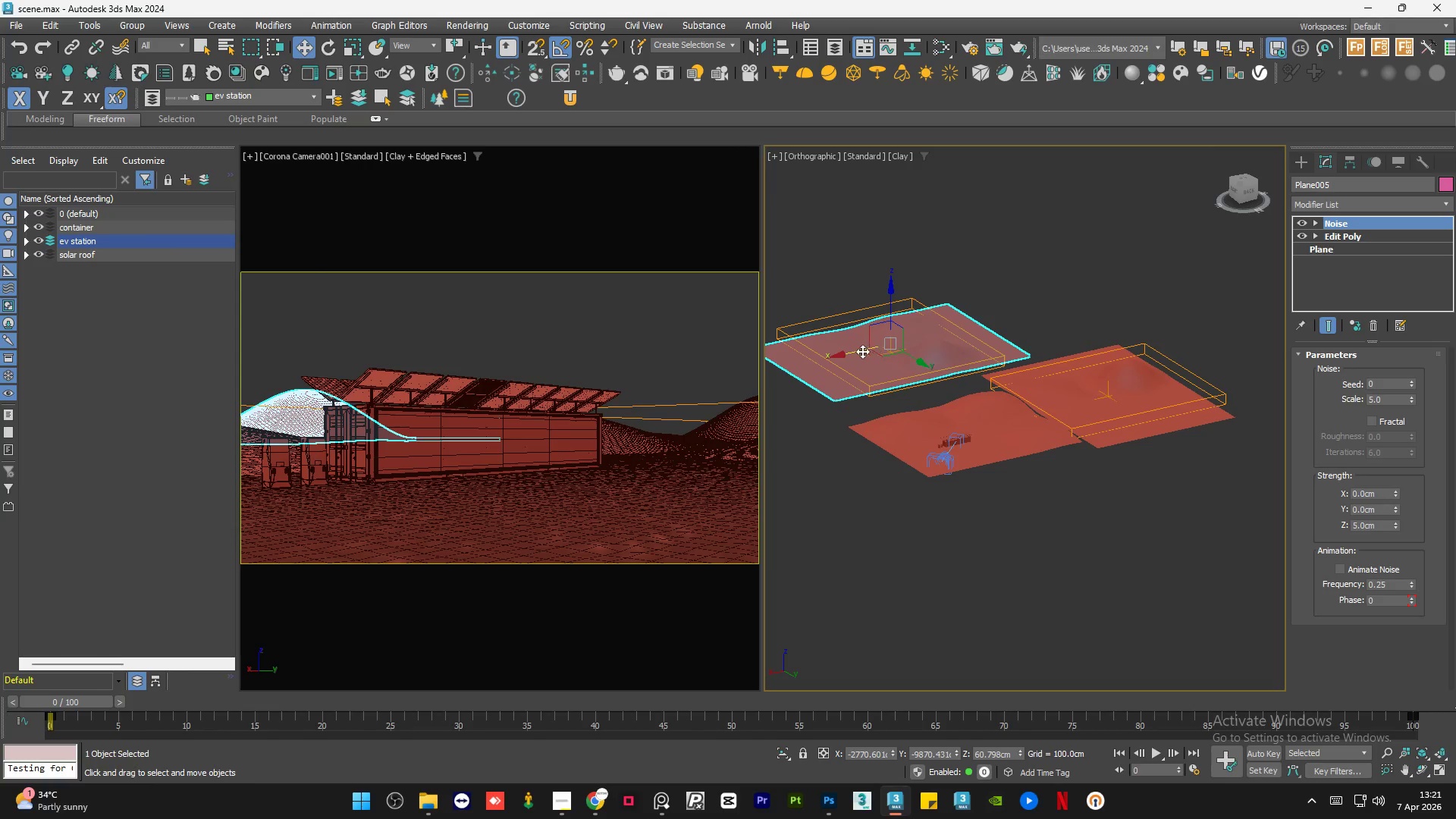 
left_click_drag(start_coordinate=[858, 351], to_coordinate=[840, 351])
 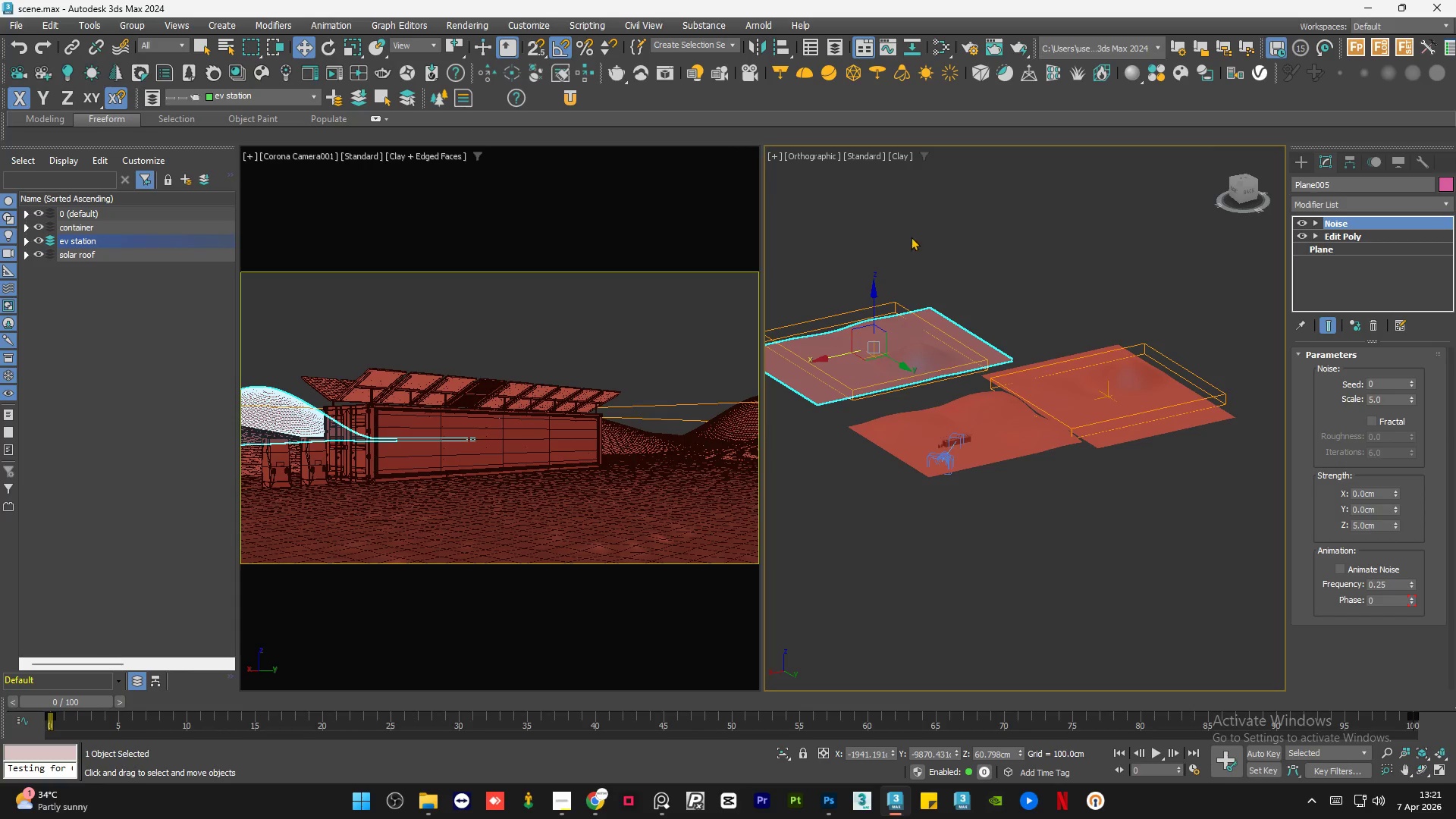 
double_click([911, 236])
 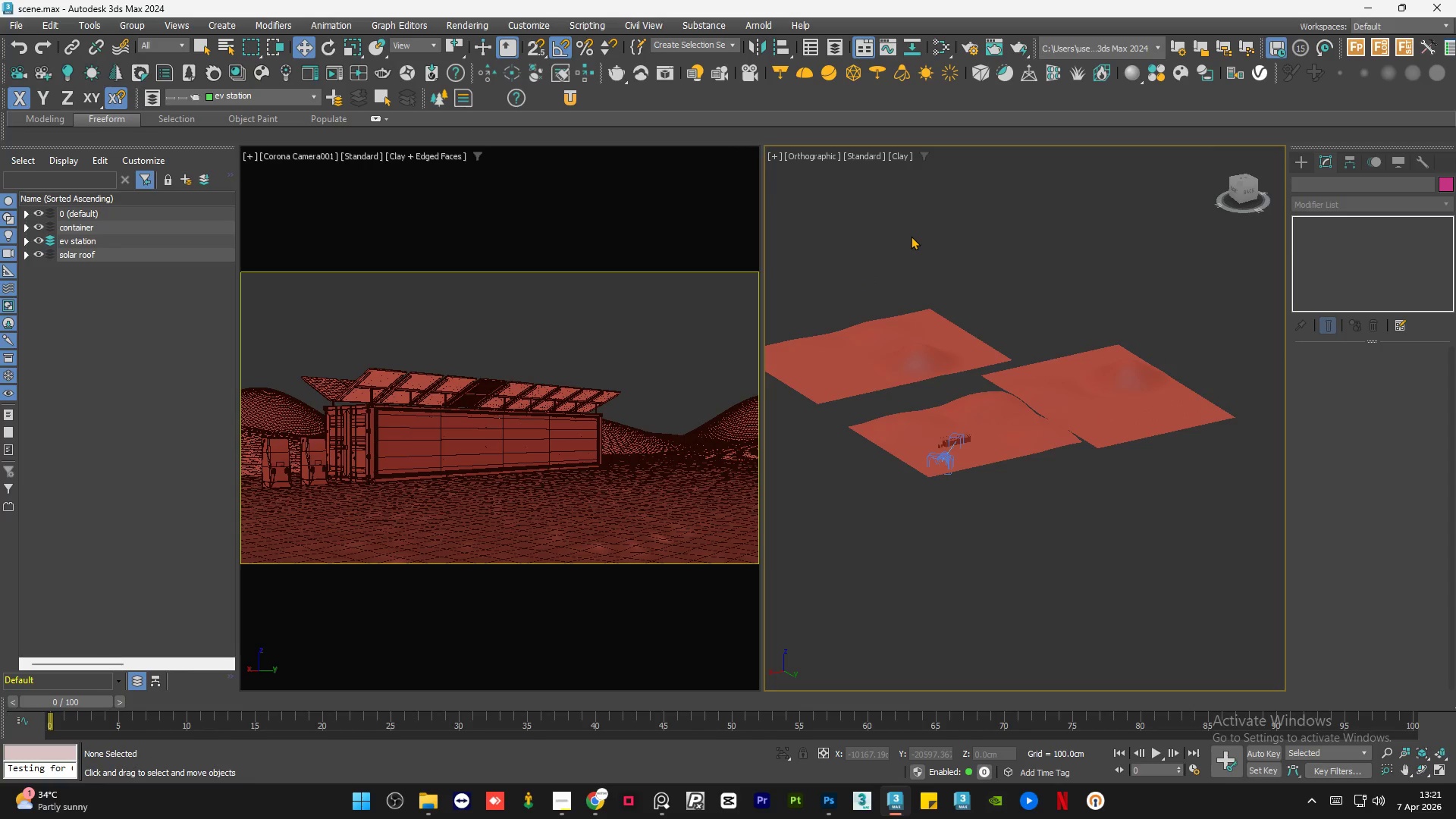 
key(Control+S)
 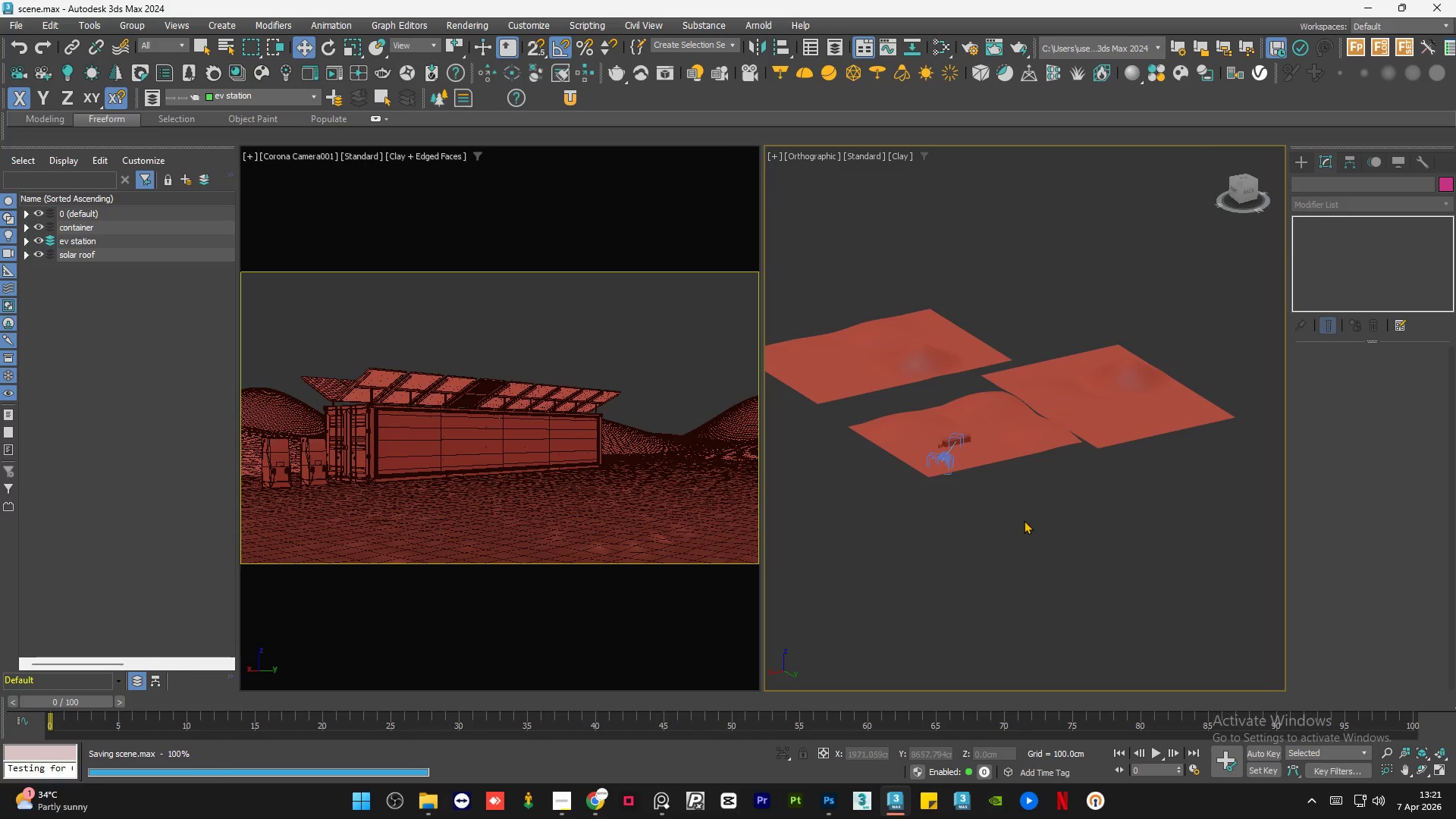 
left_click([1024, 520])
 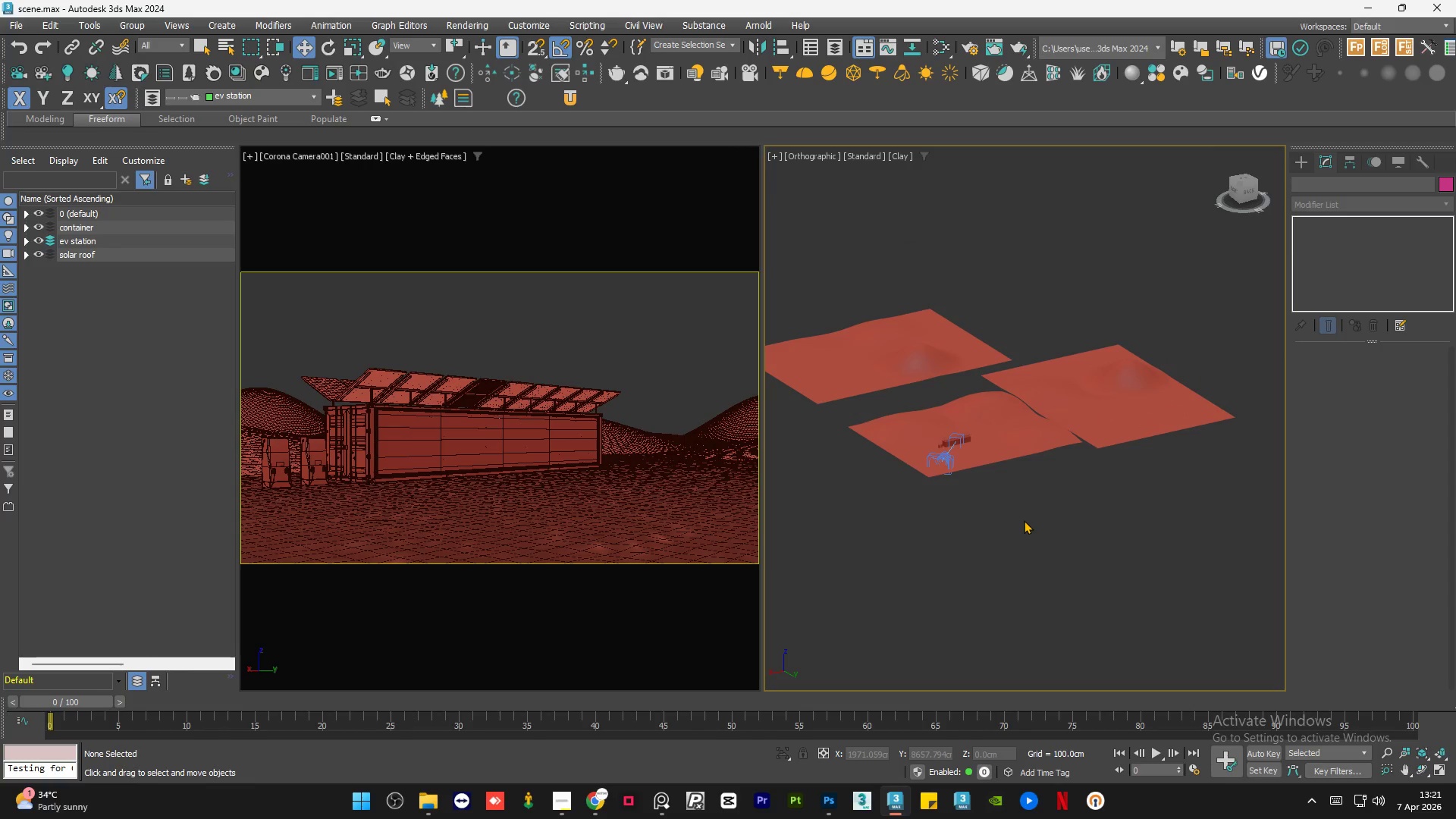 
left_click([1024, 520])
 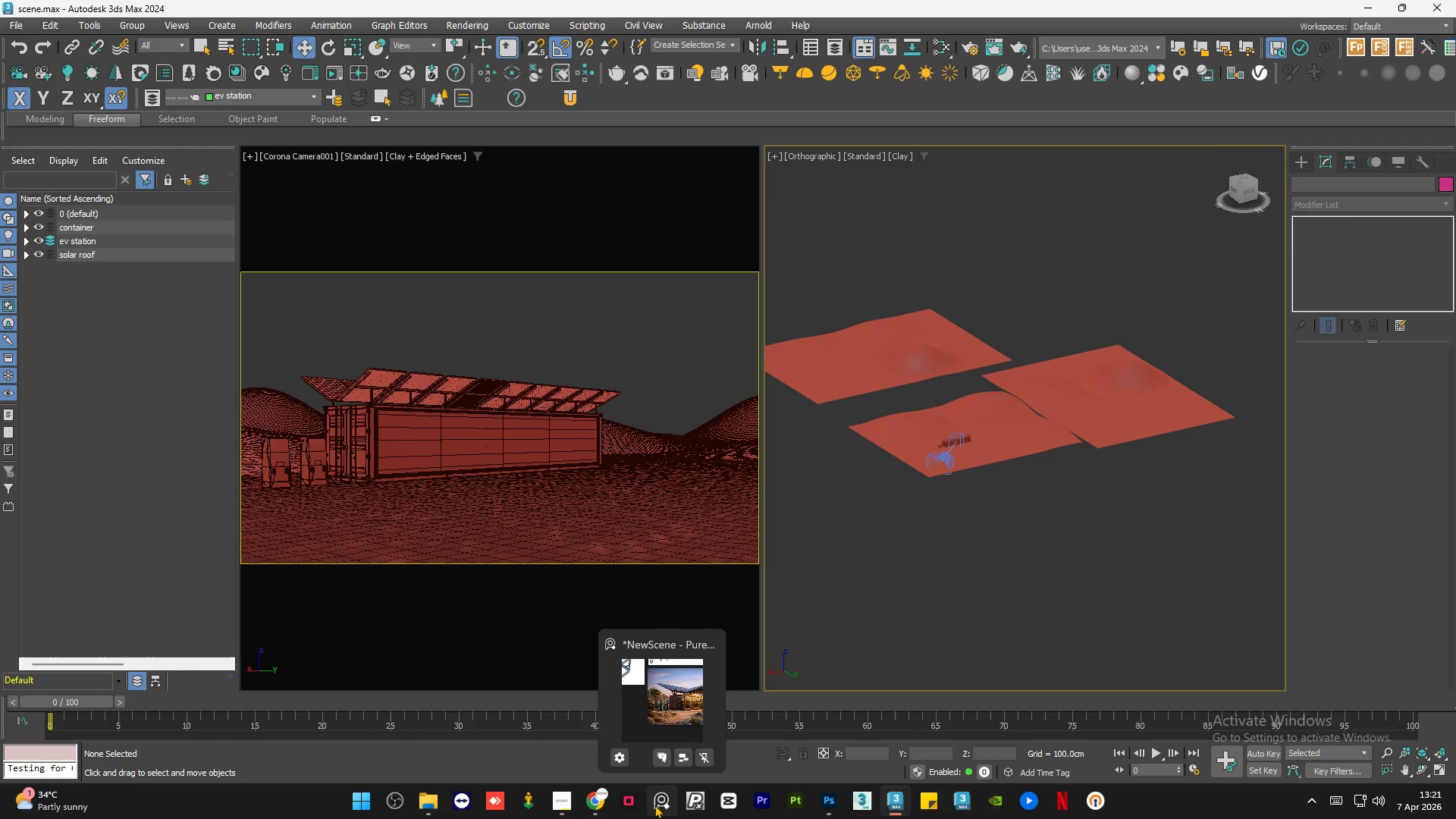 
left_click([654, 805])
 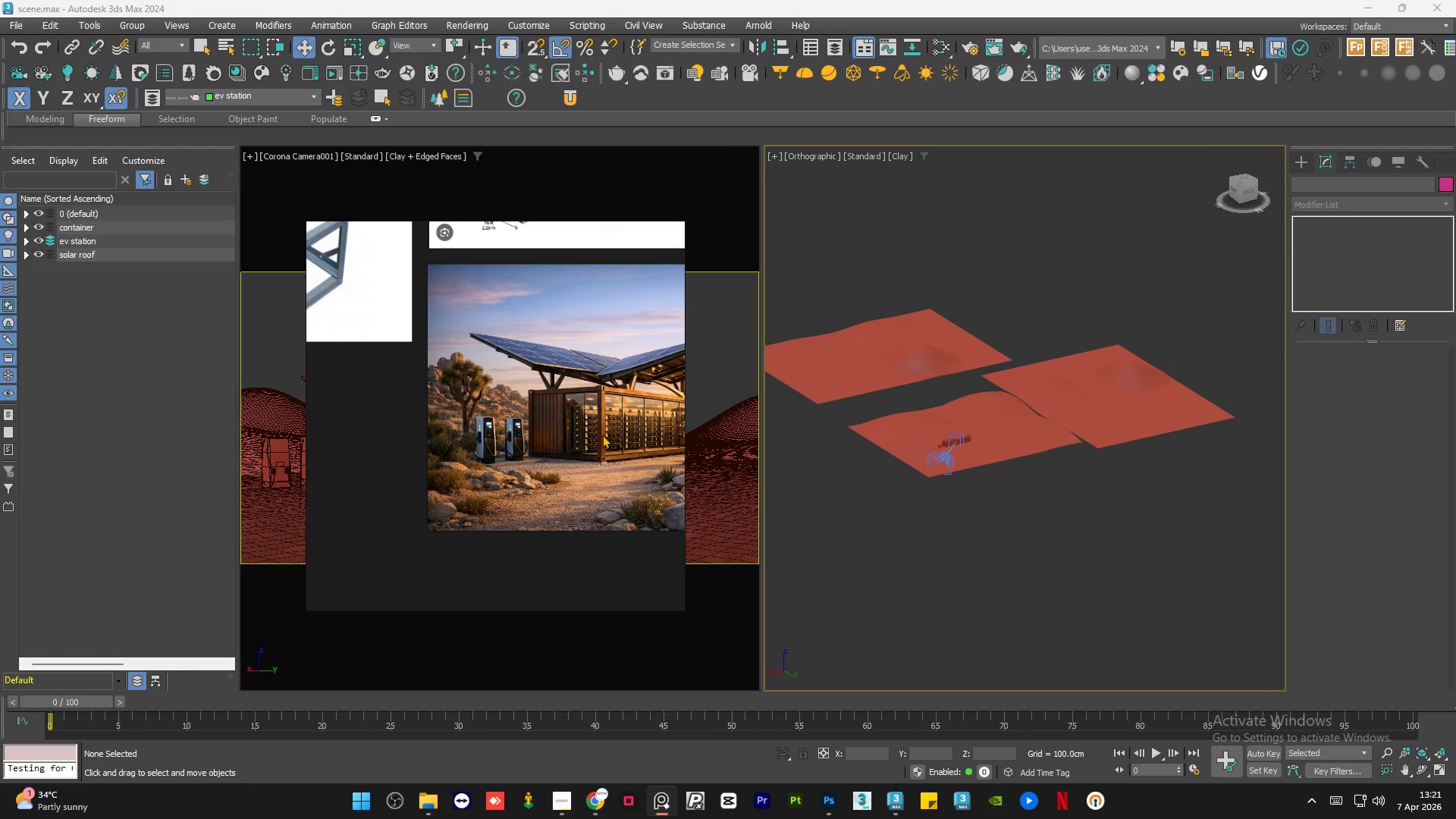 
scroll: coordinate [609, 403], scroll_direction: up, amount: 2.0
 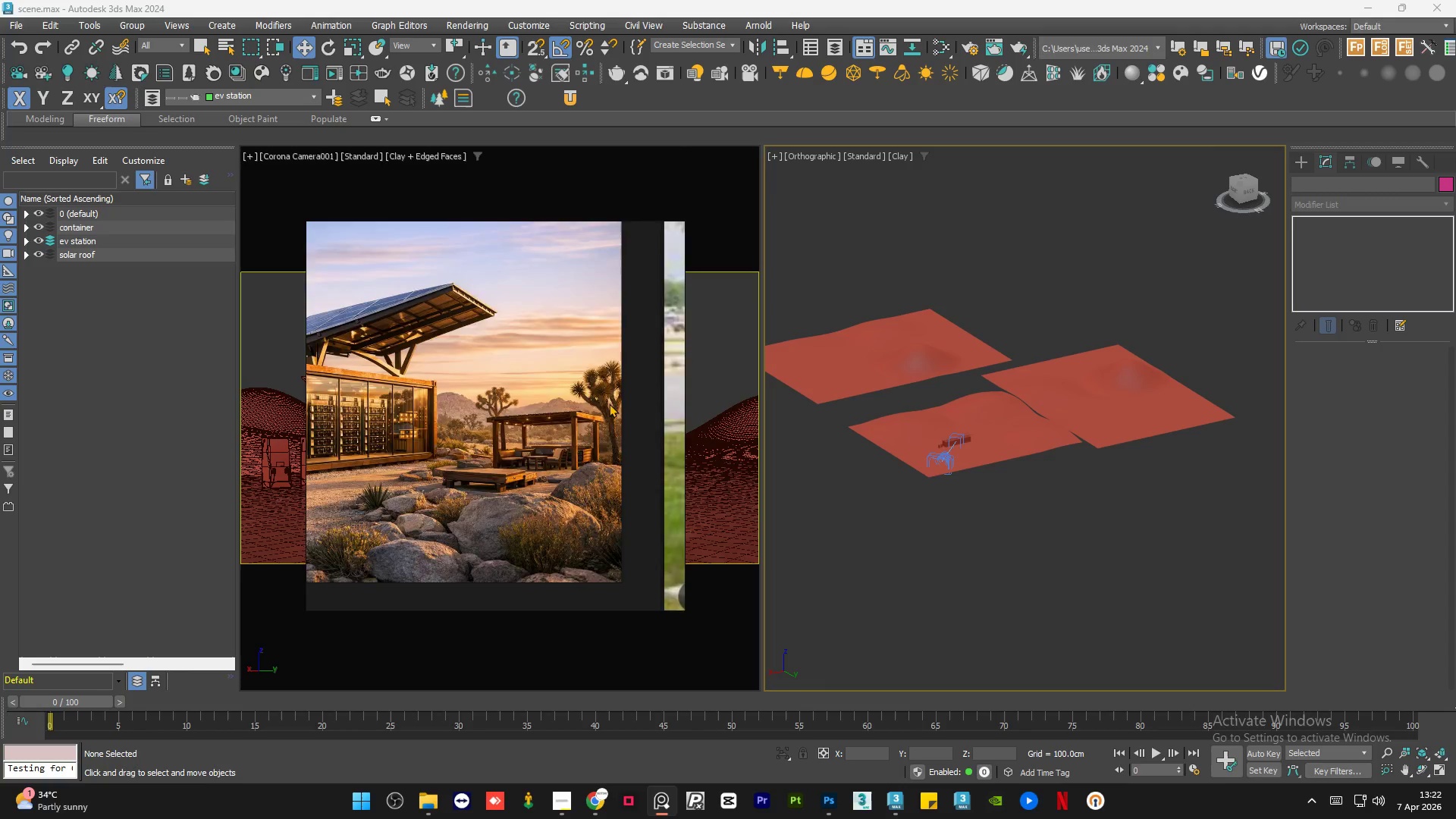 
scroll: coordinate [505, 397], scroll_direction: down, amount: 3.0
 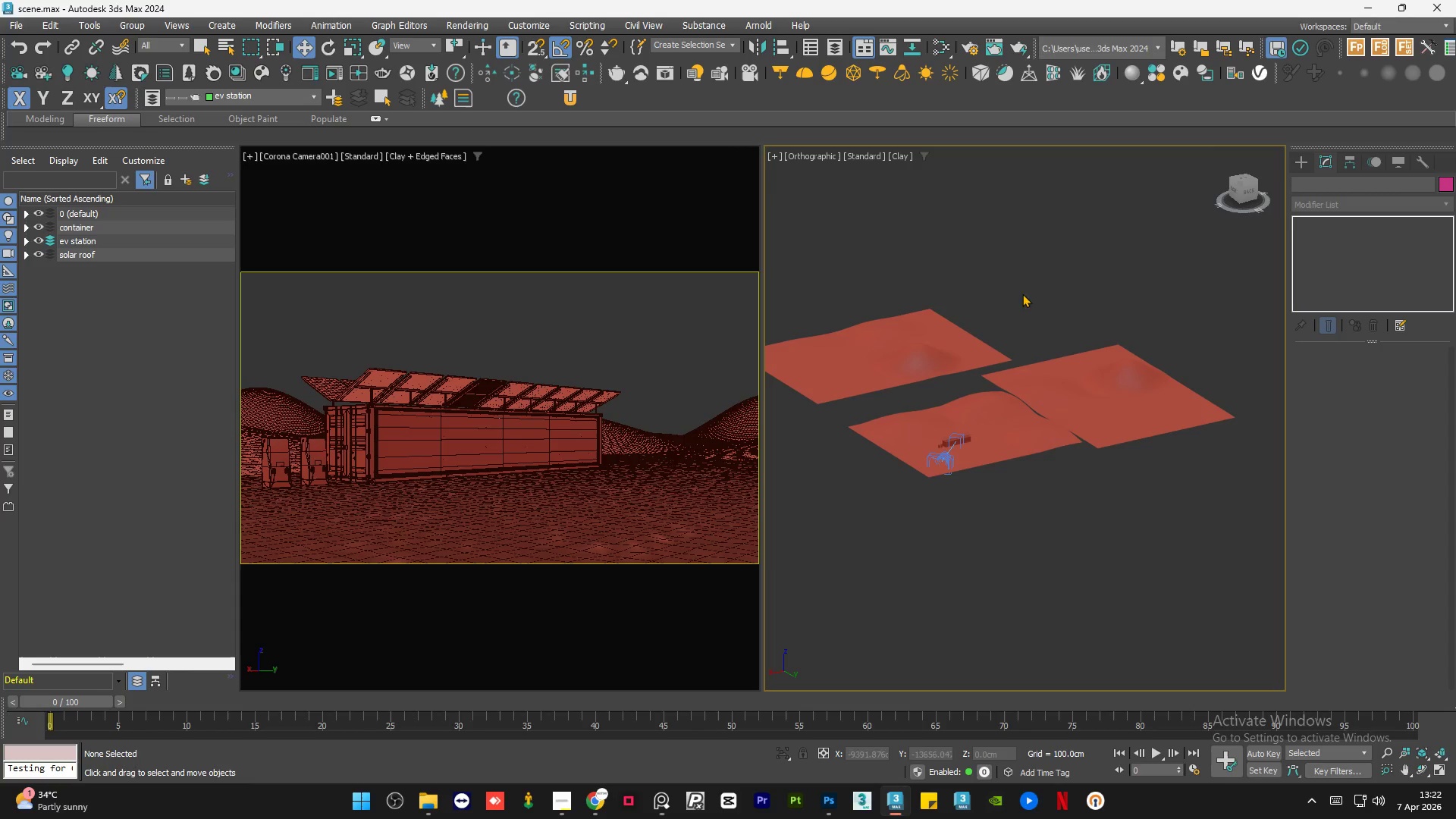 
double_click([1088, 294])
 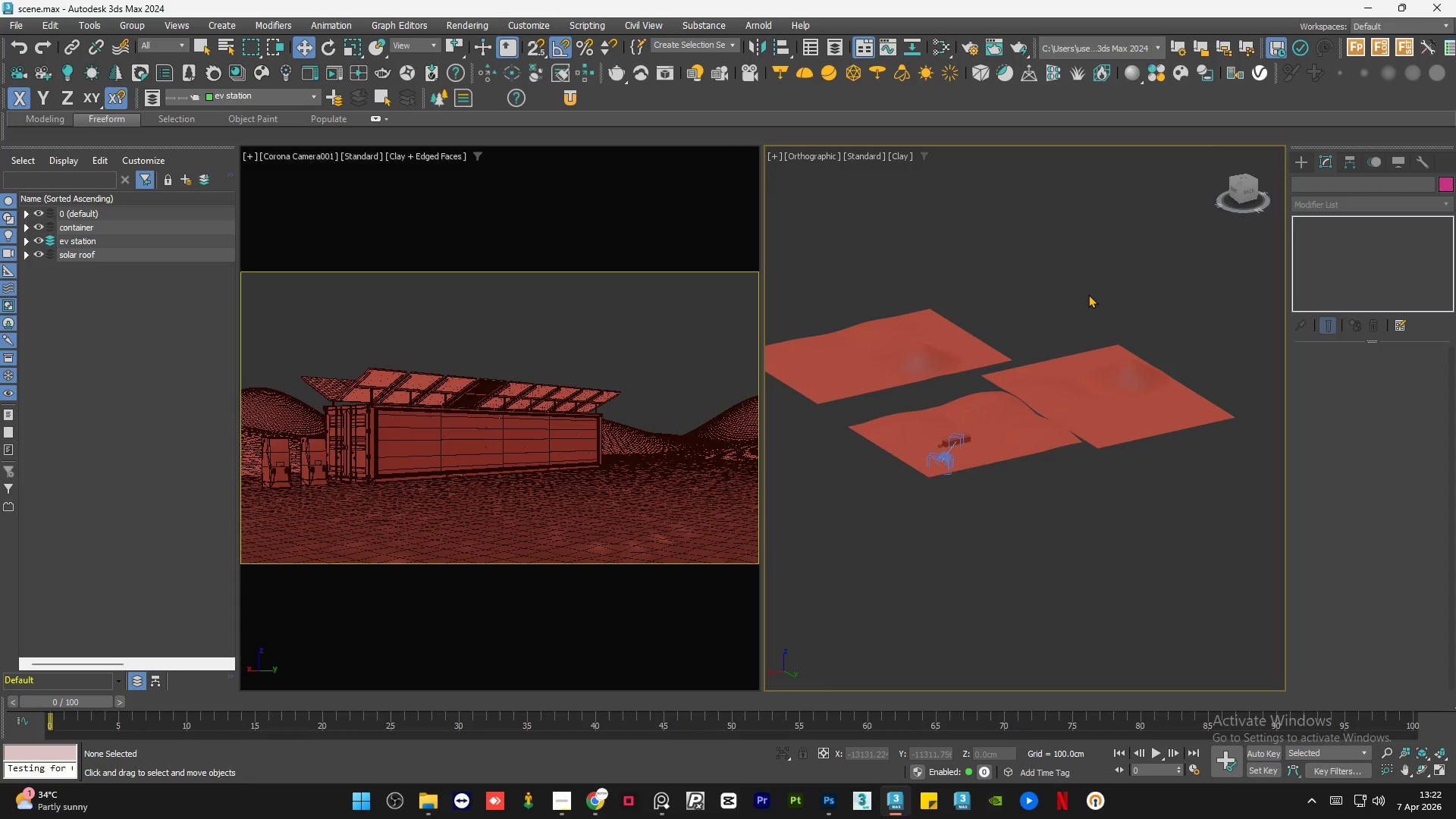 
key(Control+S)
 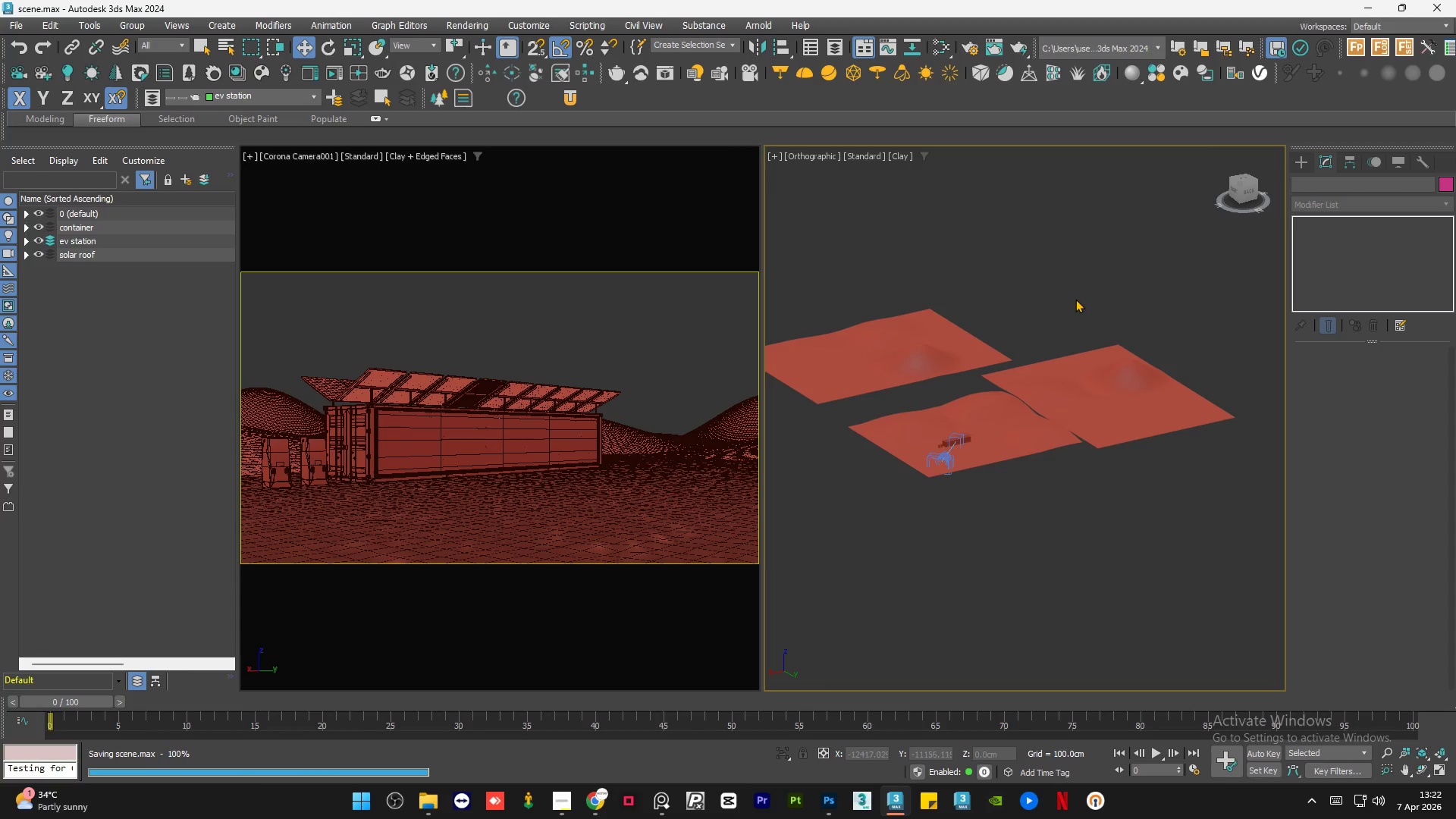 
left_click([1075, 299])
 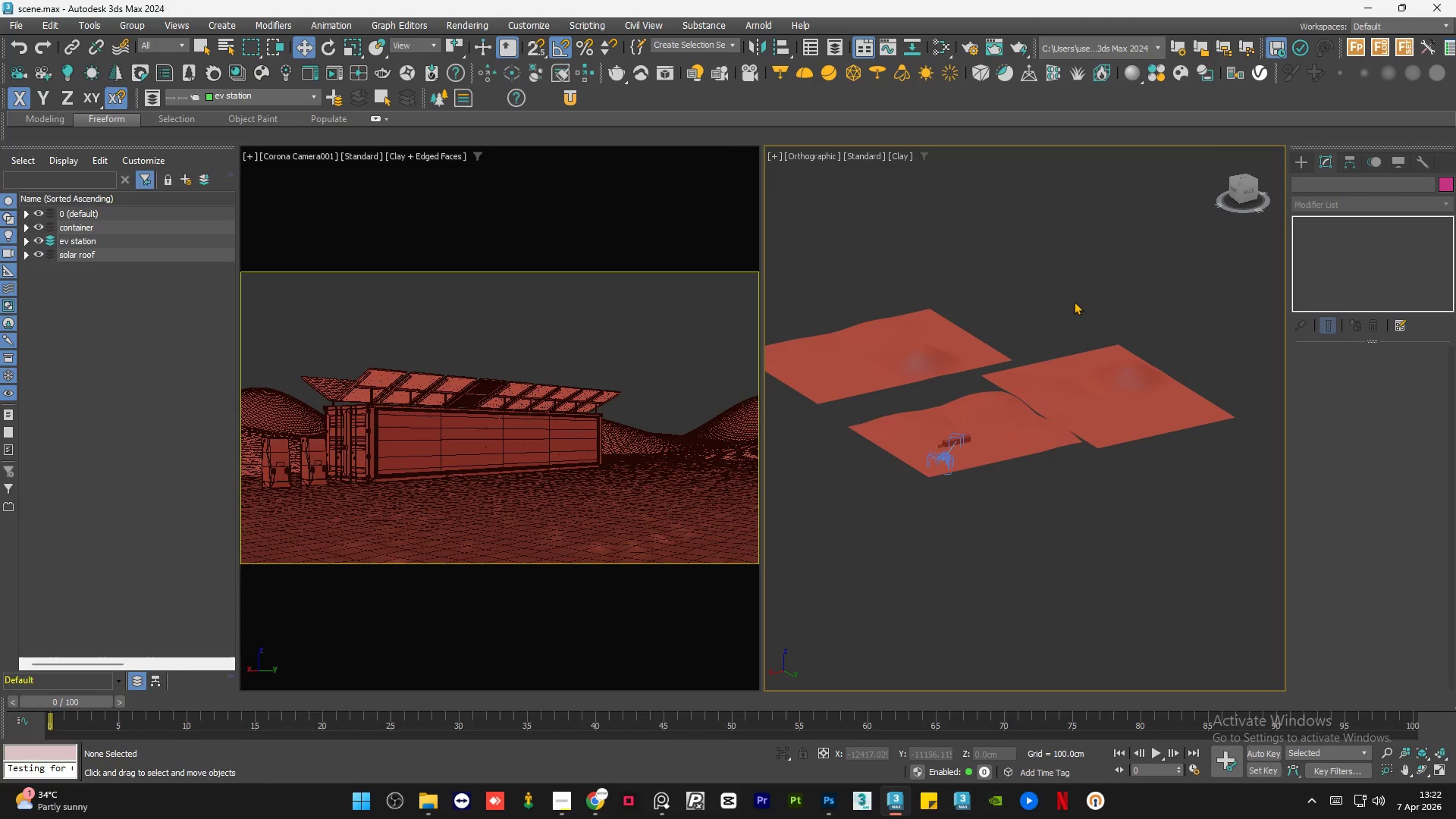 
hold_key(key=AltLeft, duration=0.91)
scroll: coordinate [986, 551], scroll_direction: up, amount: 1.0
 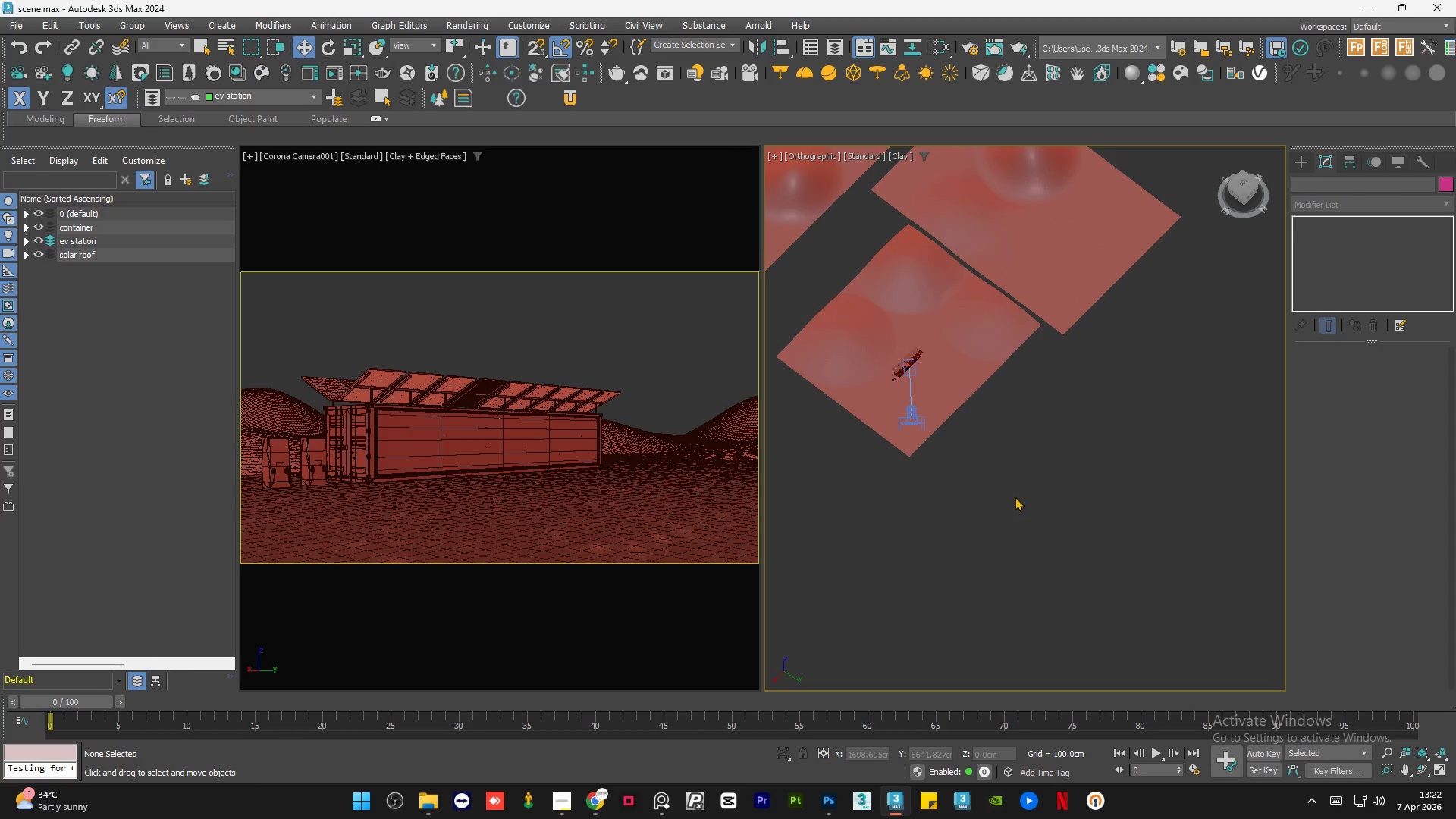 
key(Control+S)
 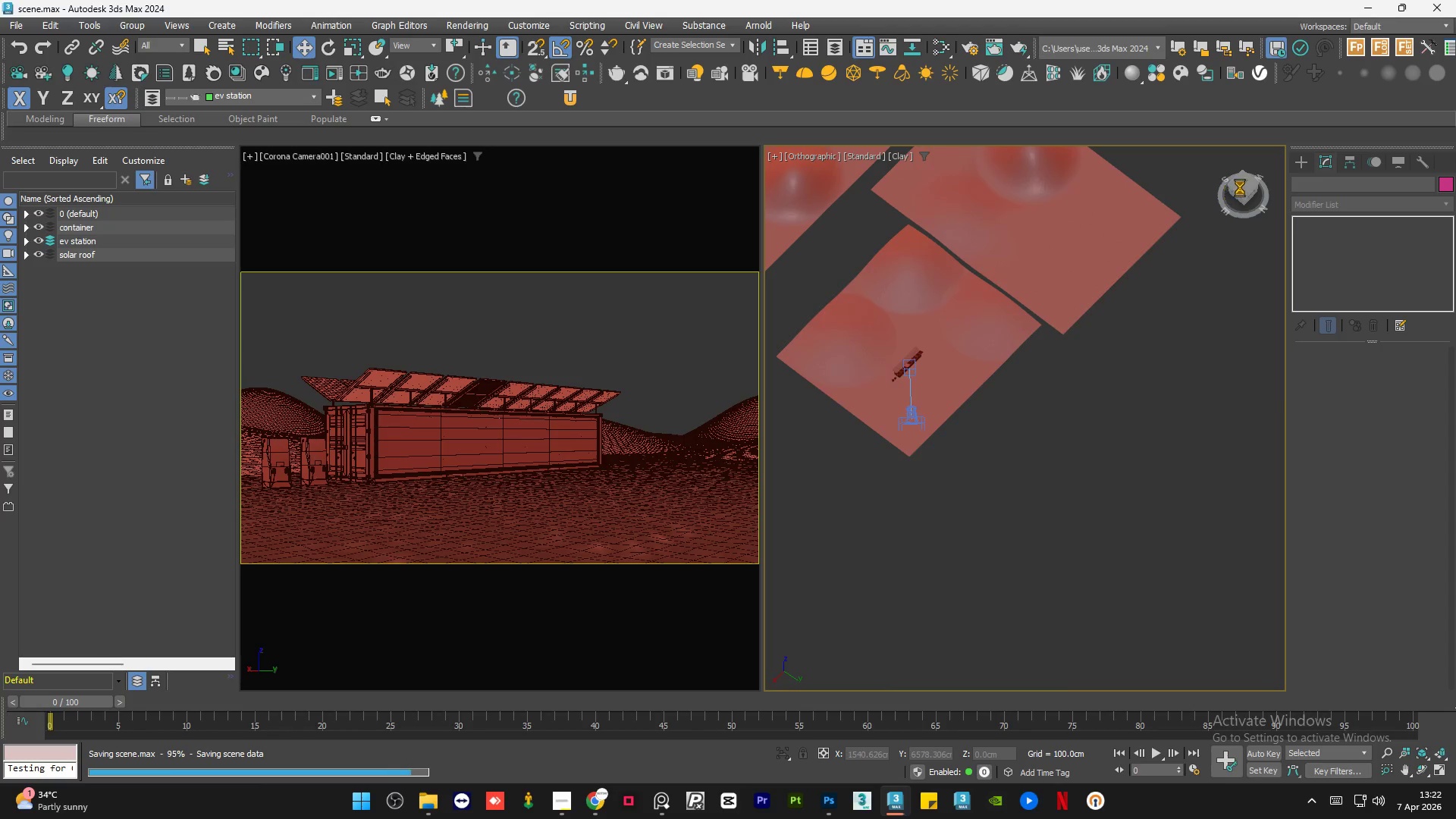 
left_click([1244, 180])
 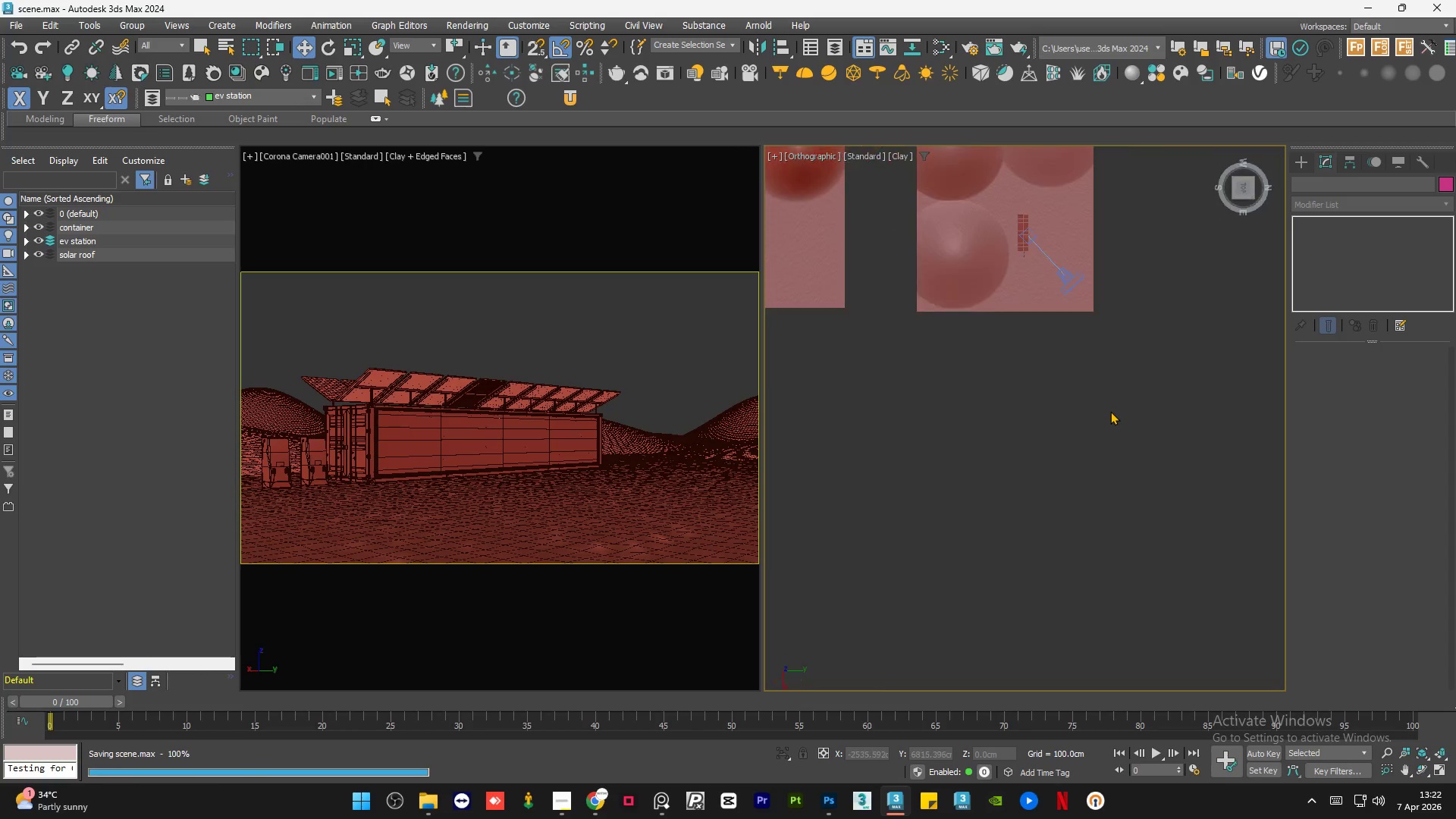 
left_click([1110, 411])
 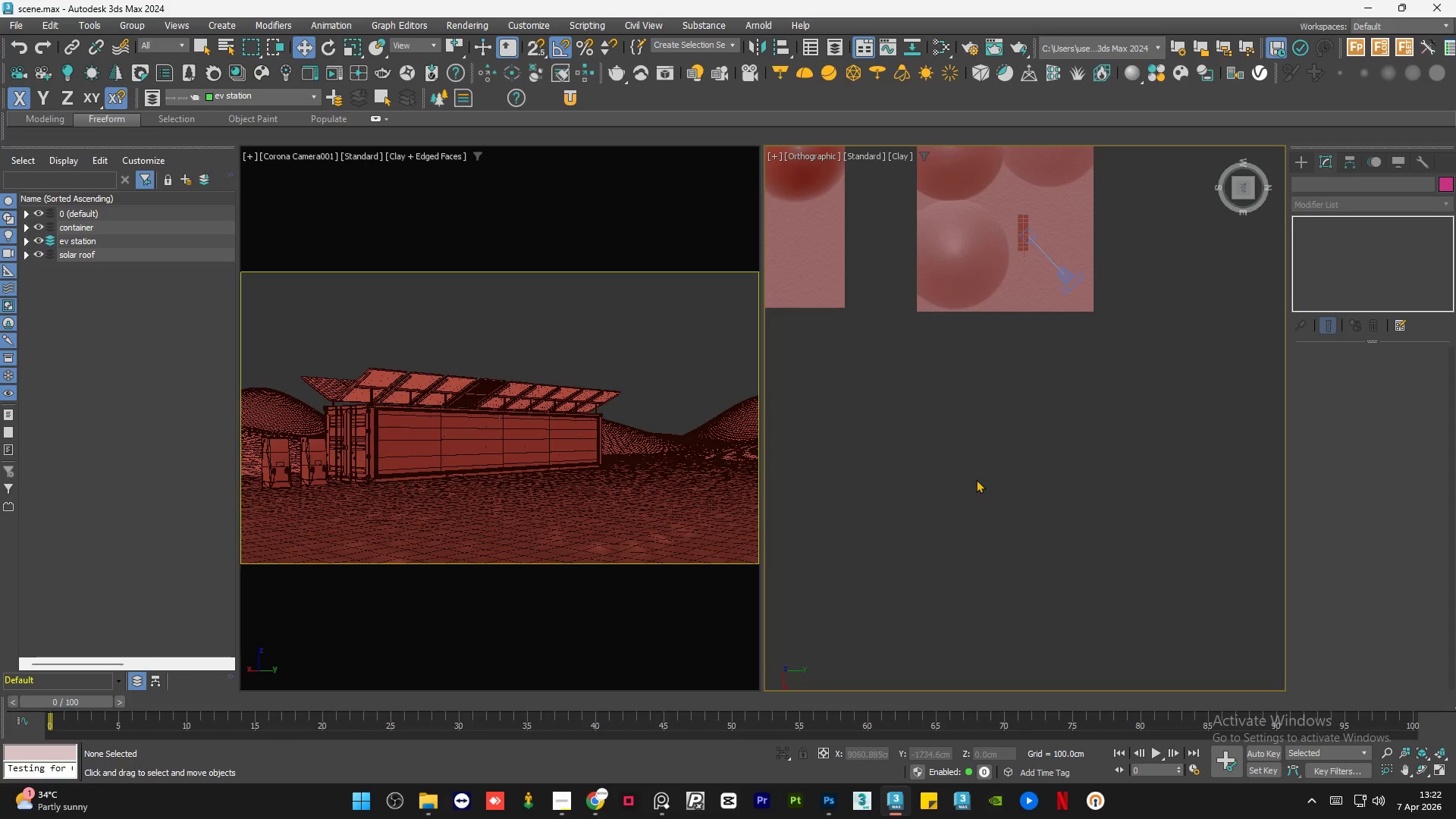 
scroll: coordinate [976, 479], scroll_direction: down, amount: 1.0
 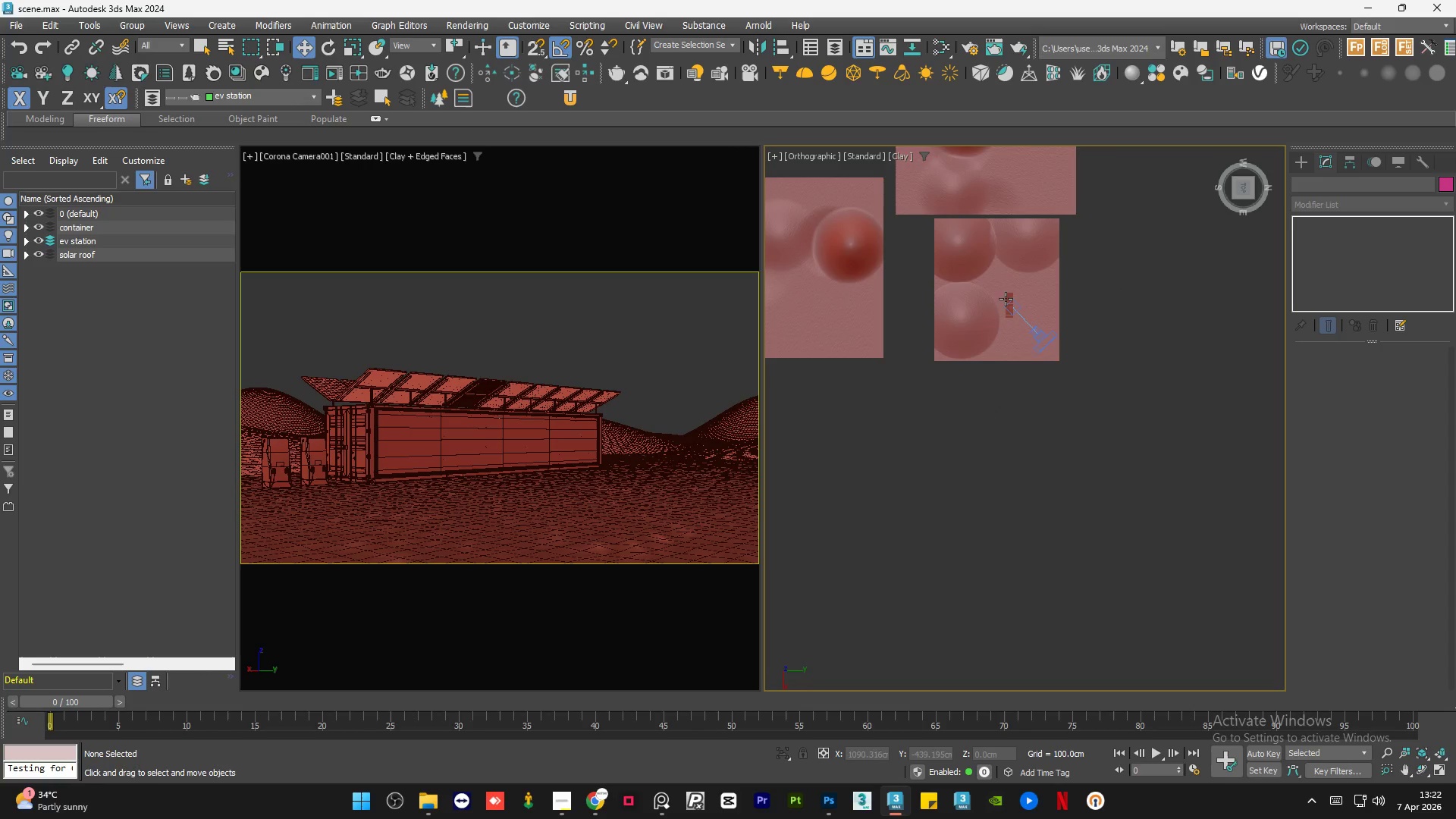 
scroll: coordinate [1007, 273], scroll_direction: up, amount: 5.0
 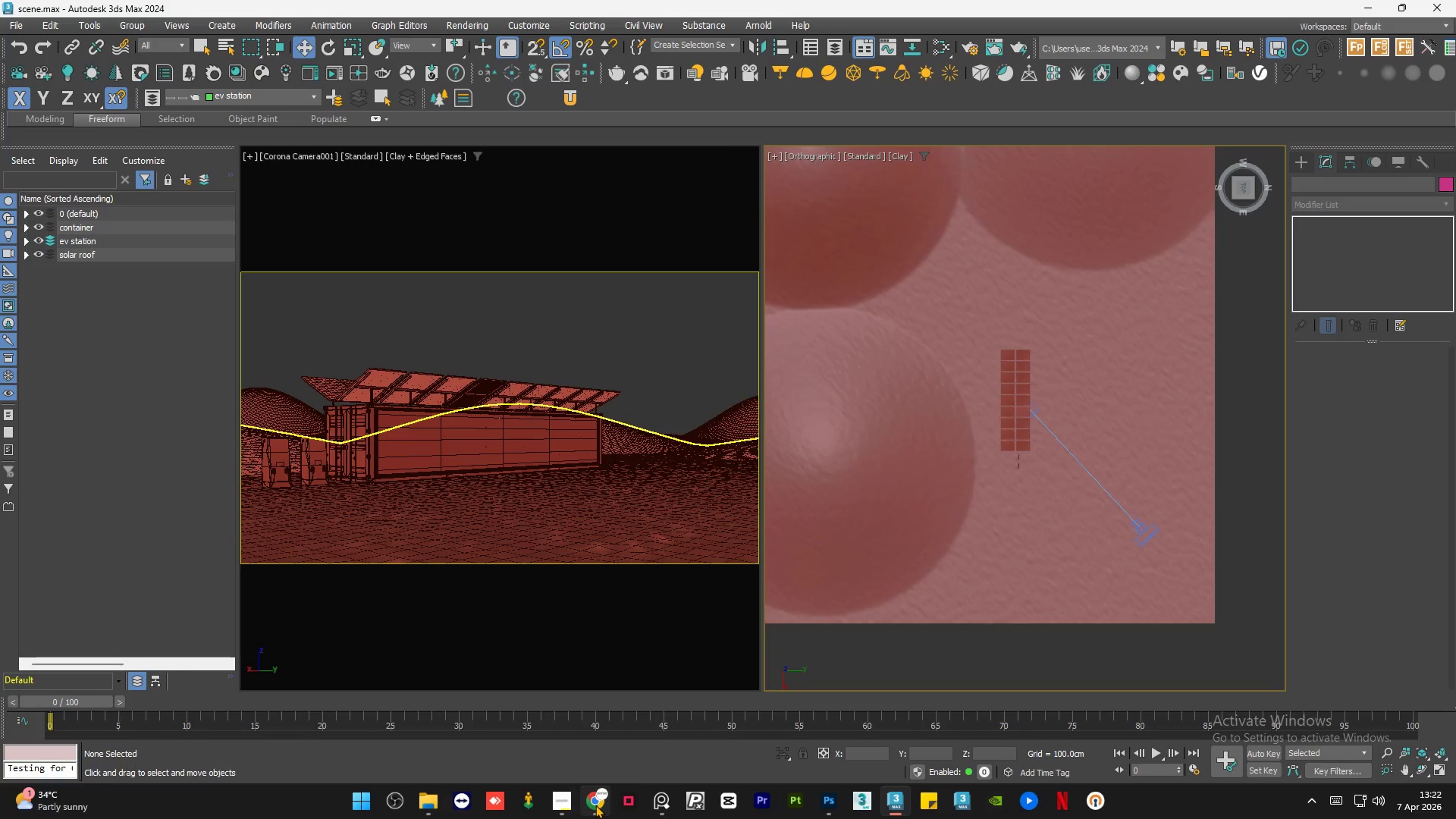 
left_click([595, 805])
 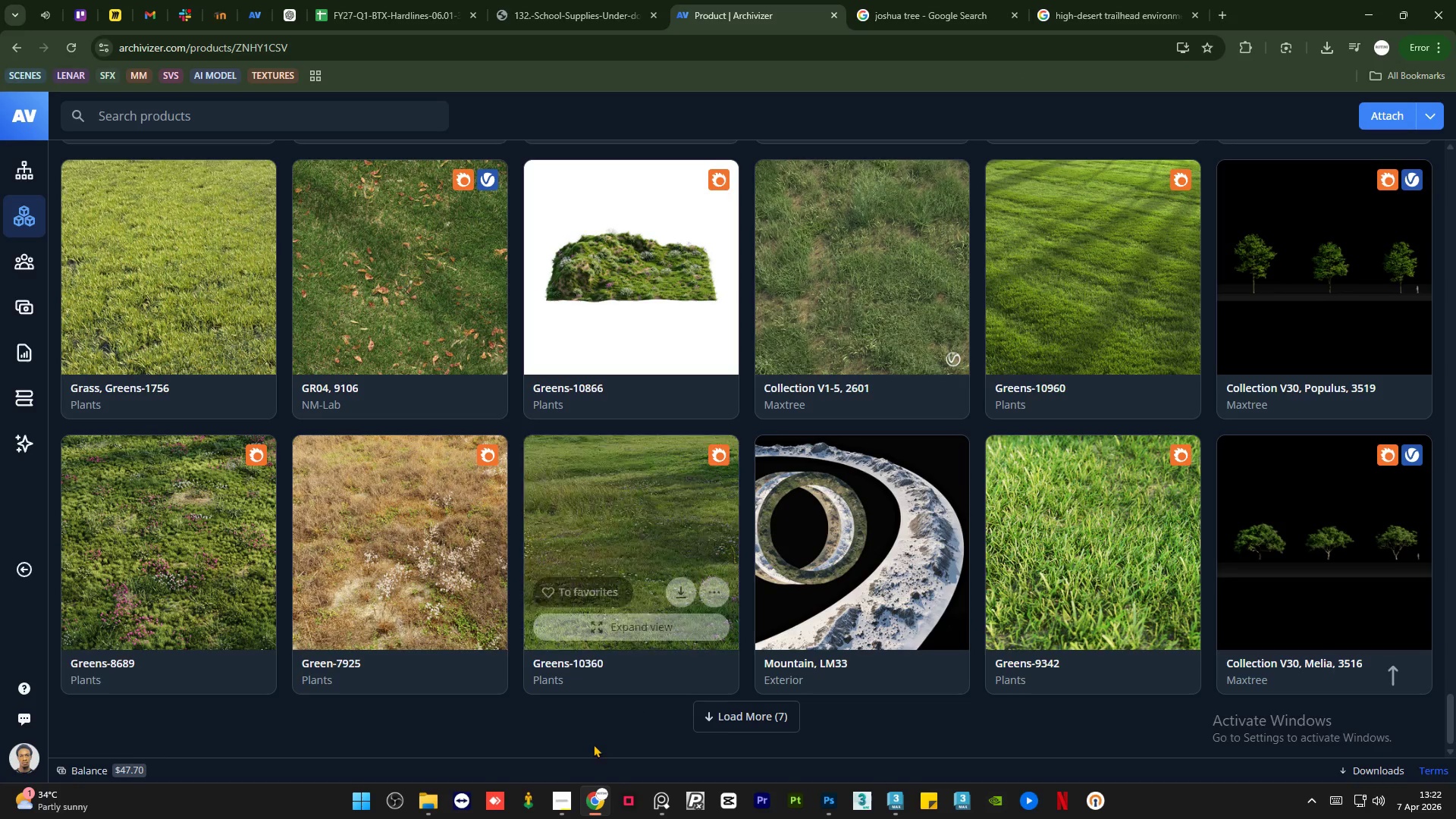 
left_click([566, 808])